 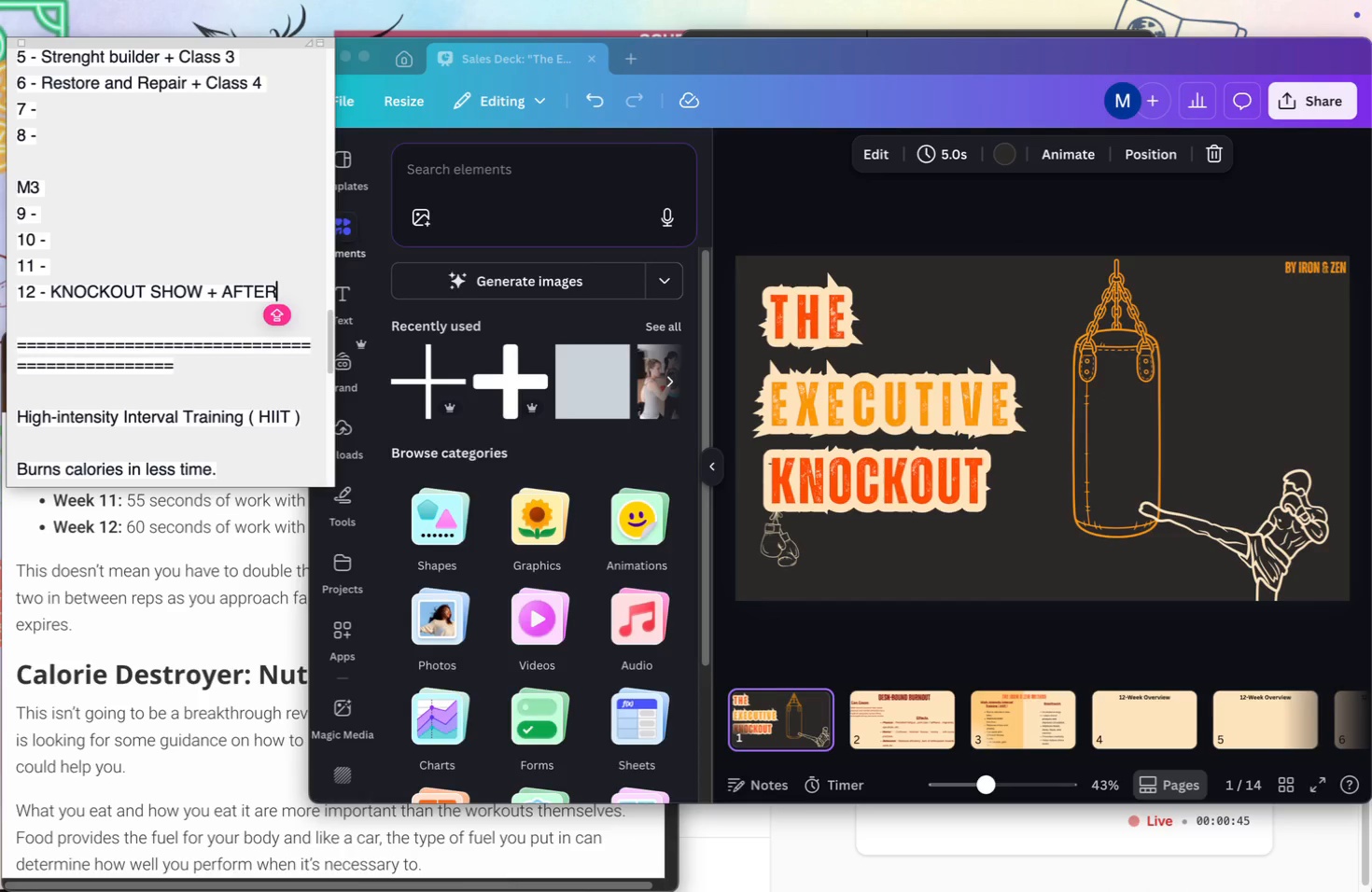 
type(PARTY )
 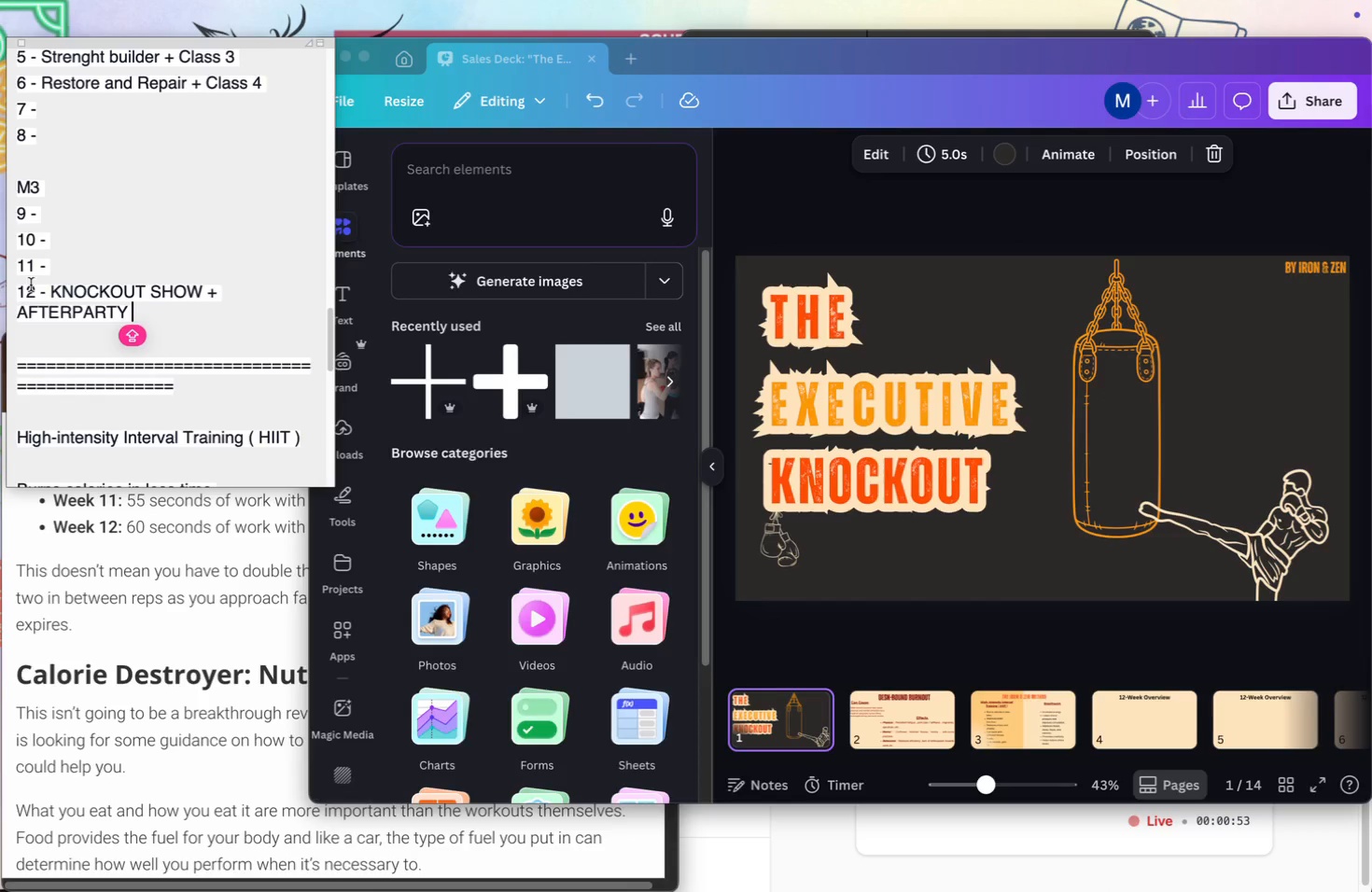 
left_click([94, 262])
 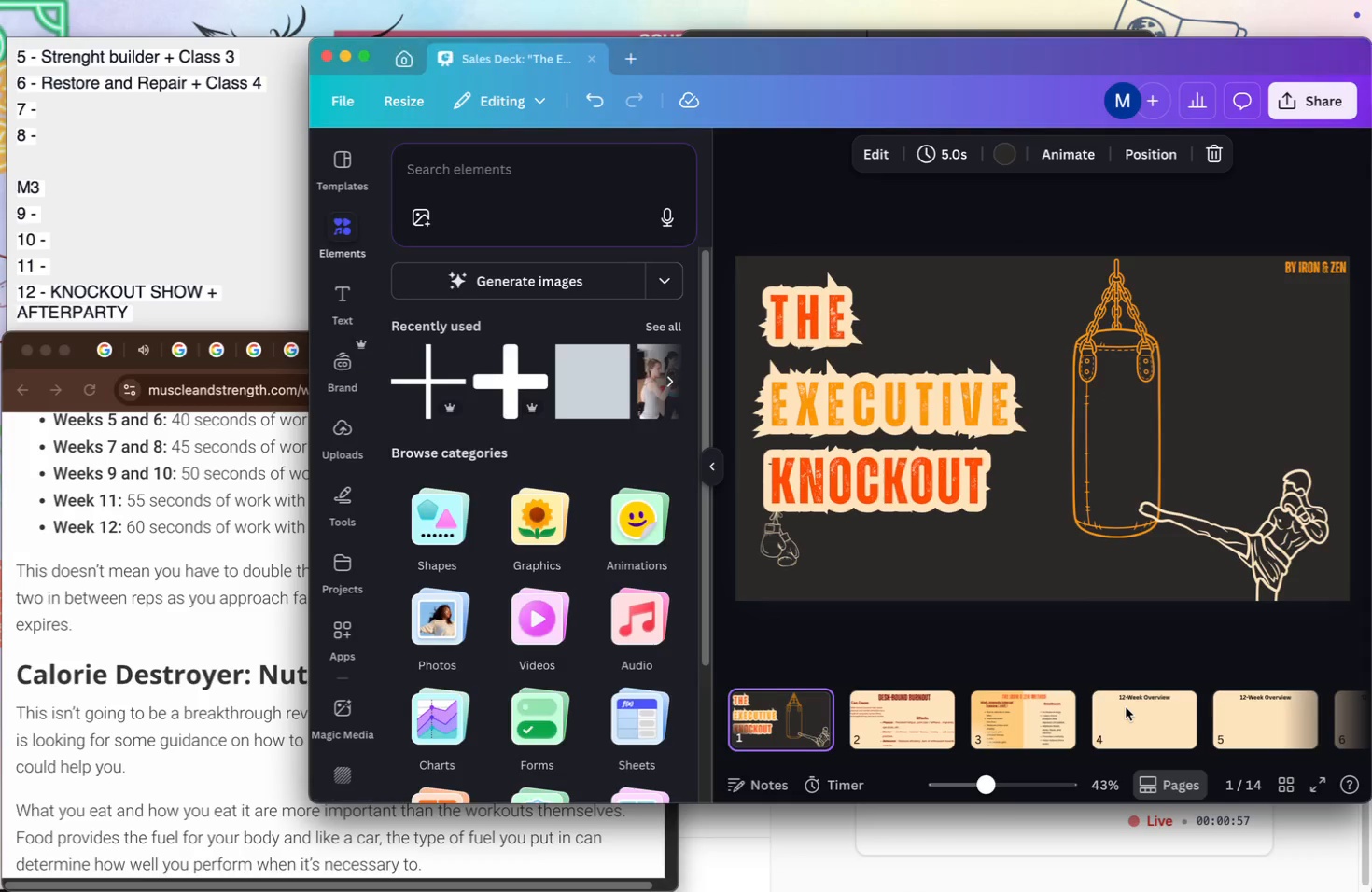 
left_click([1044, 716])
 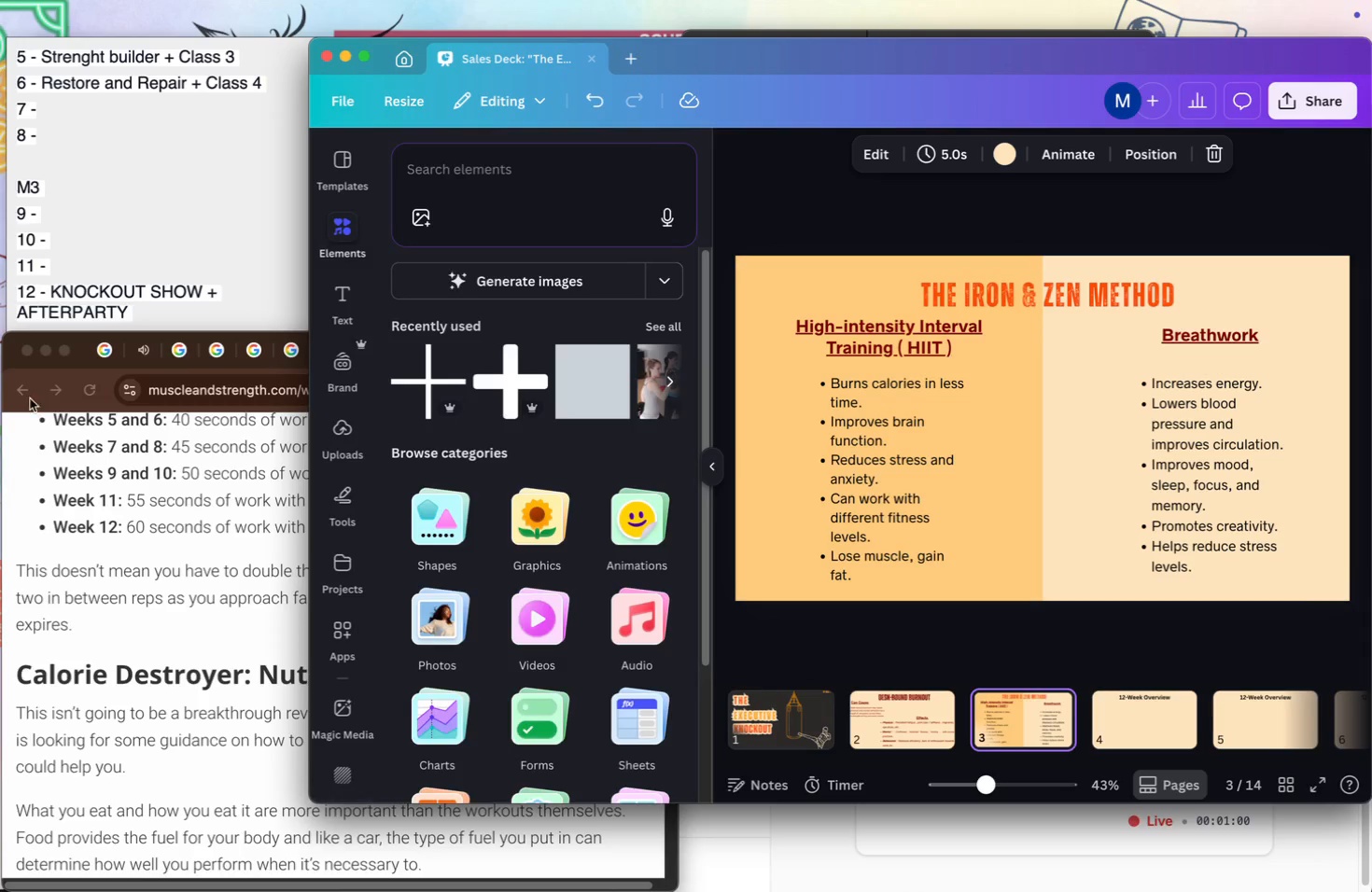 
left_click([188, 519])
 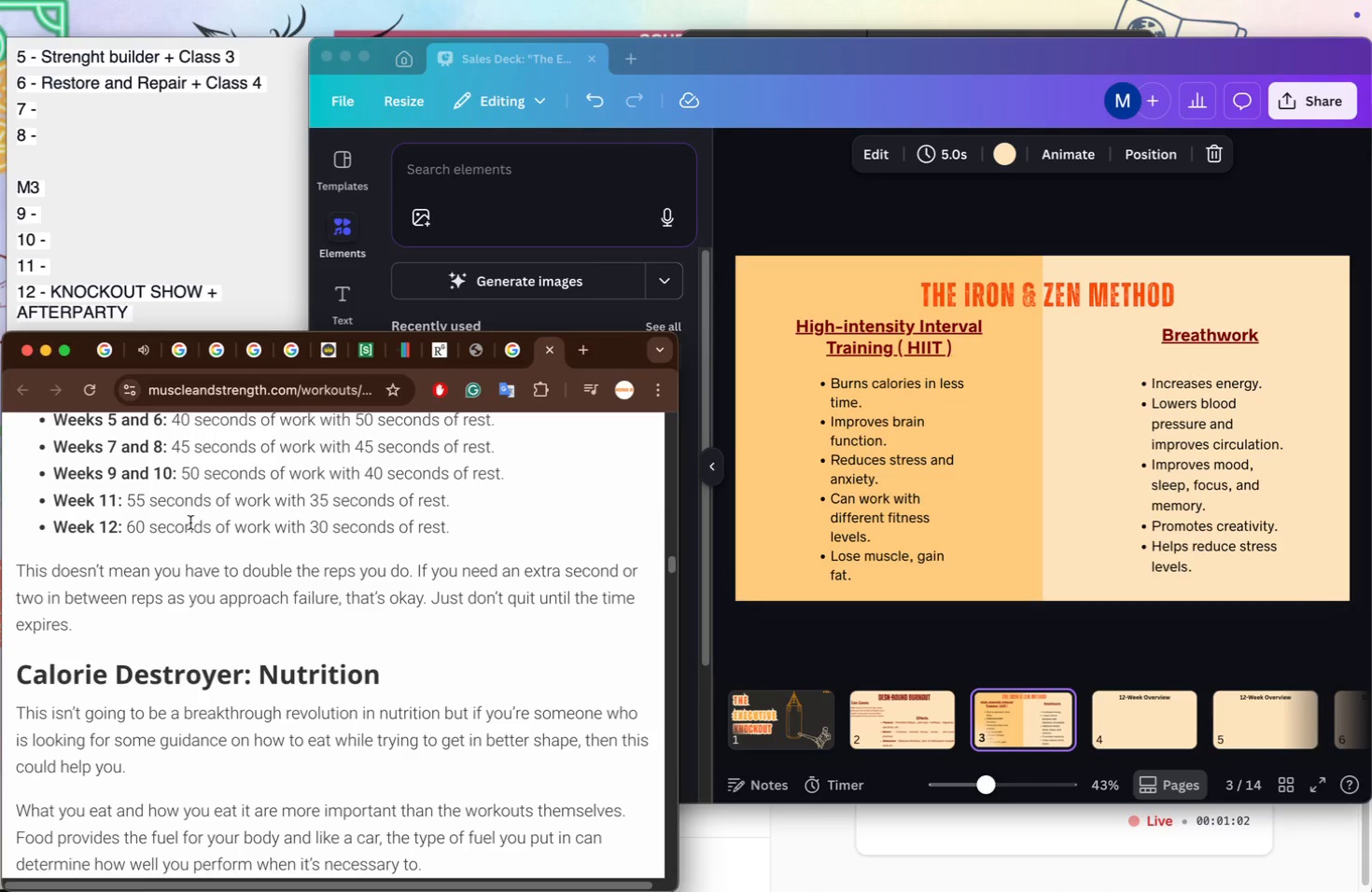 
scroll: coordinate [231, 585], scroll_direction: up, amount: 2.0
 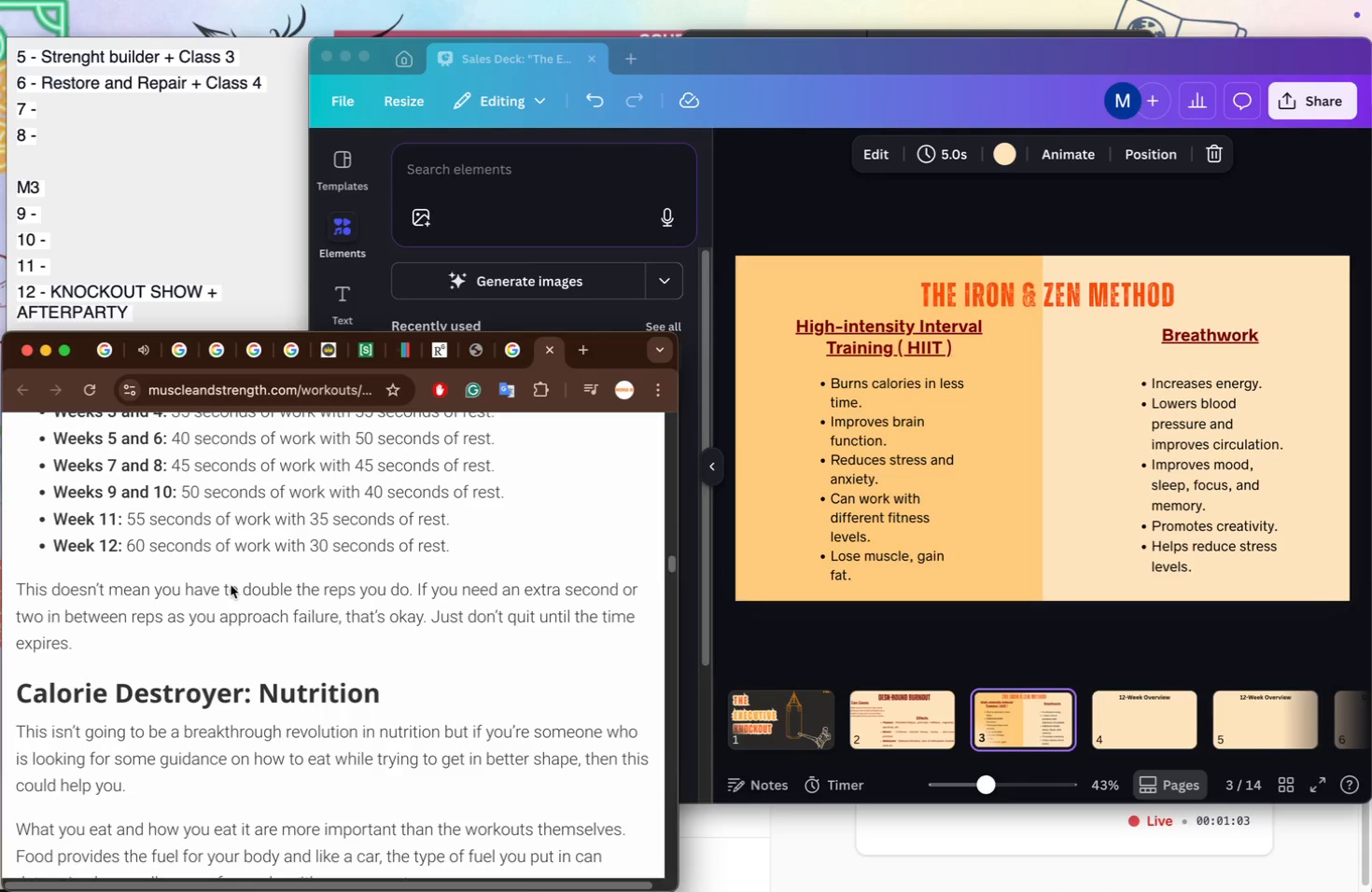 
scroll: coordinate [231, 585], scroll_direction: down, amount: 14.0
 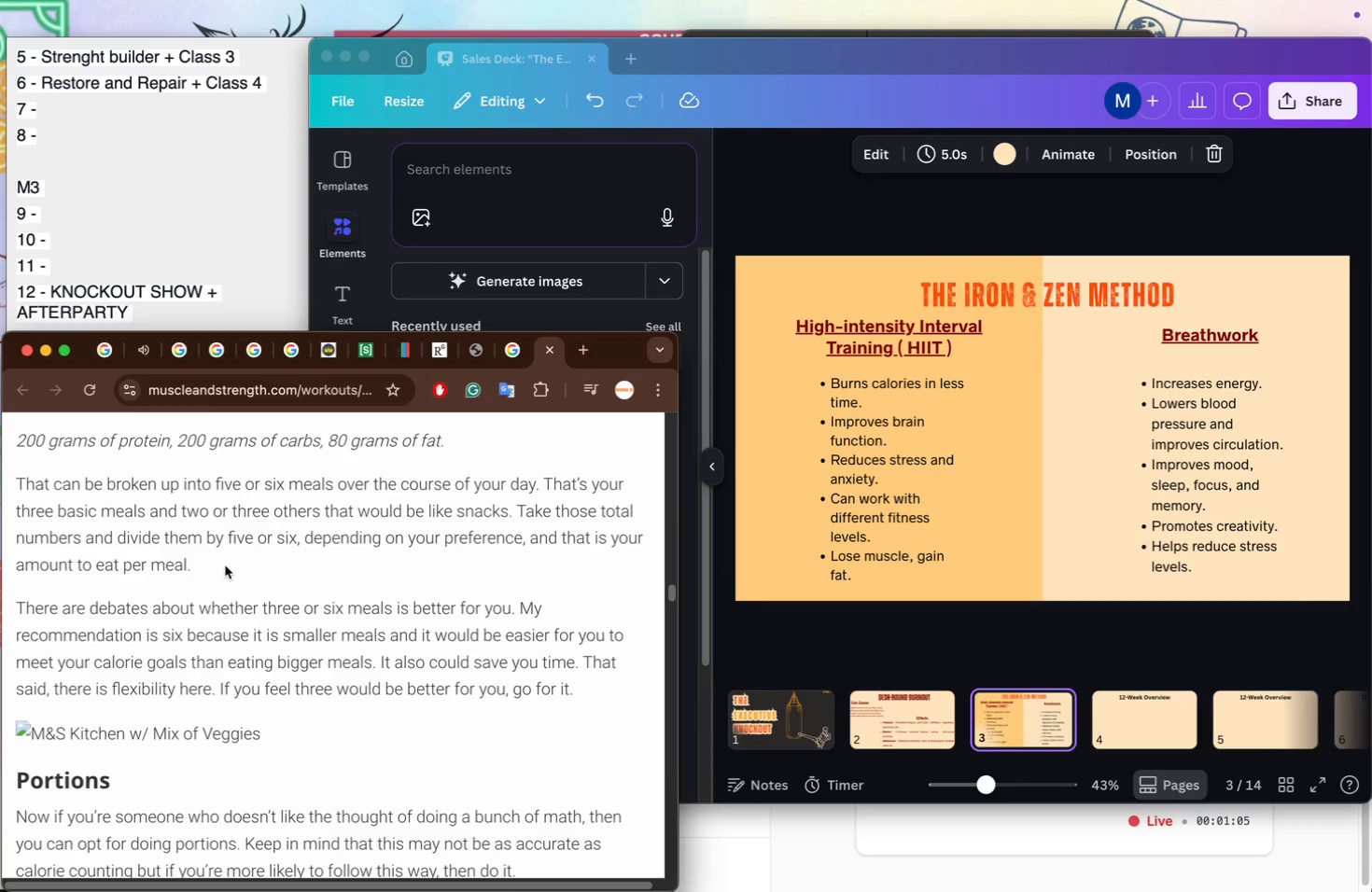 
left_click([204, 225])
 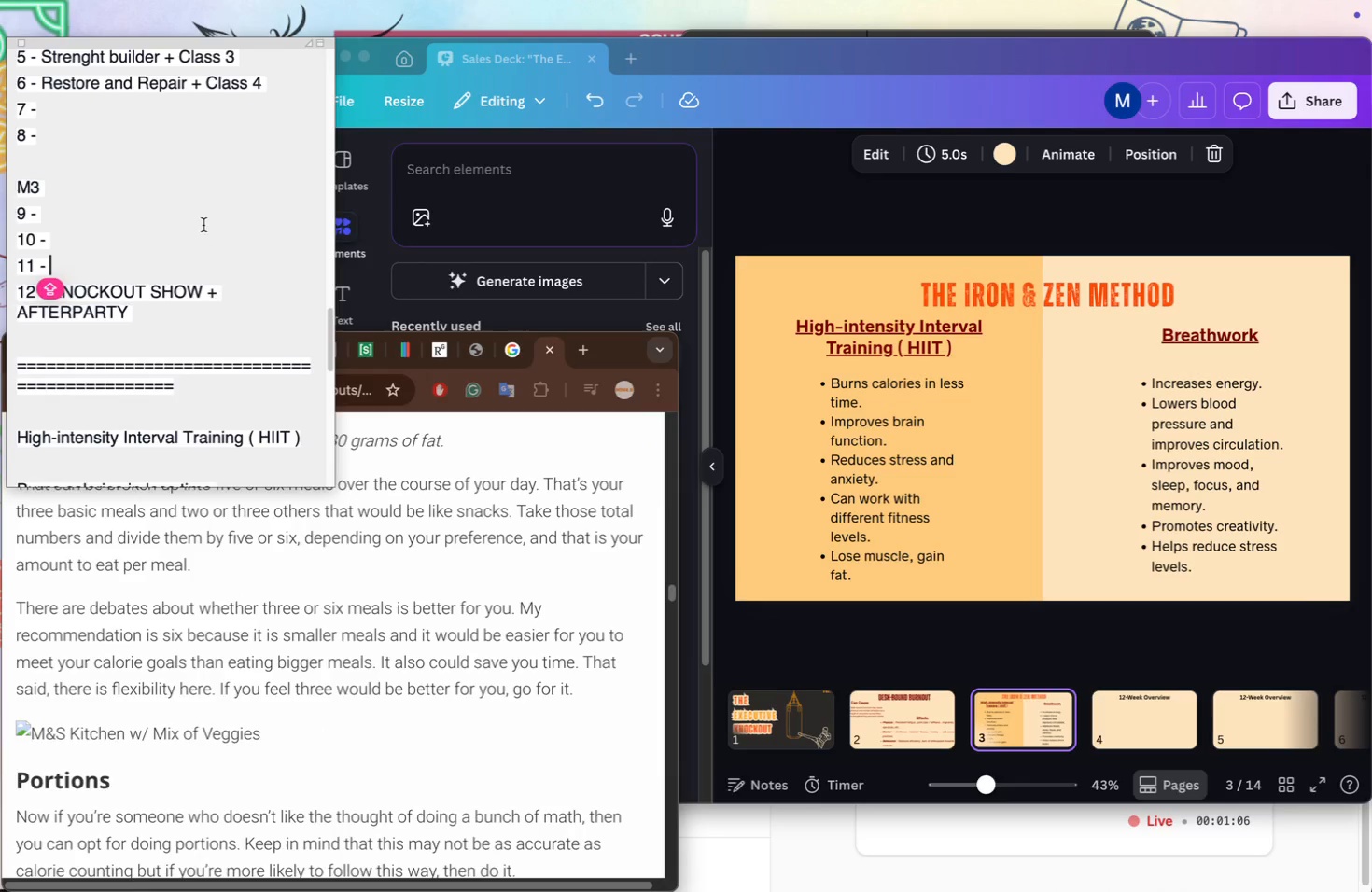 
scroll: coordinate [203, 227], scroll_direction: up, amount: 11.0
 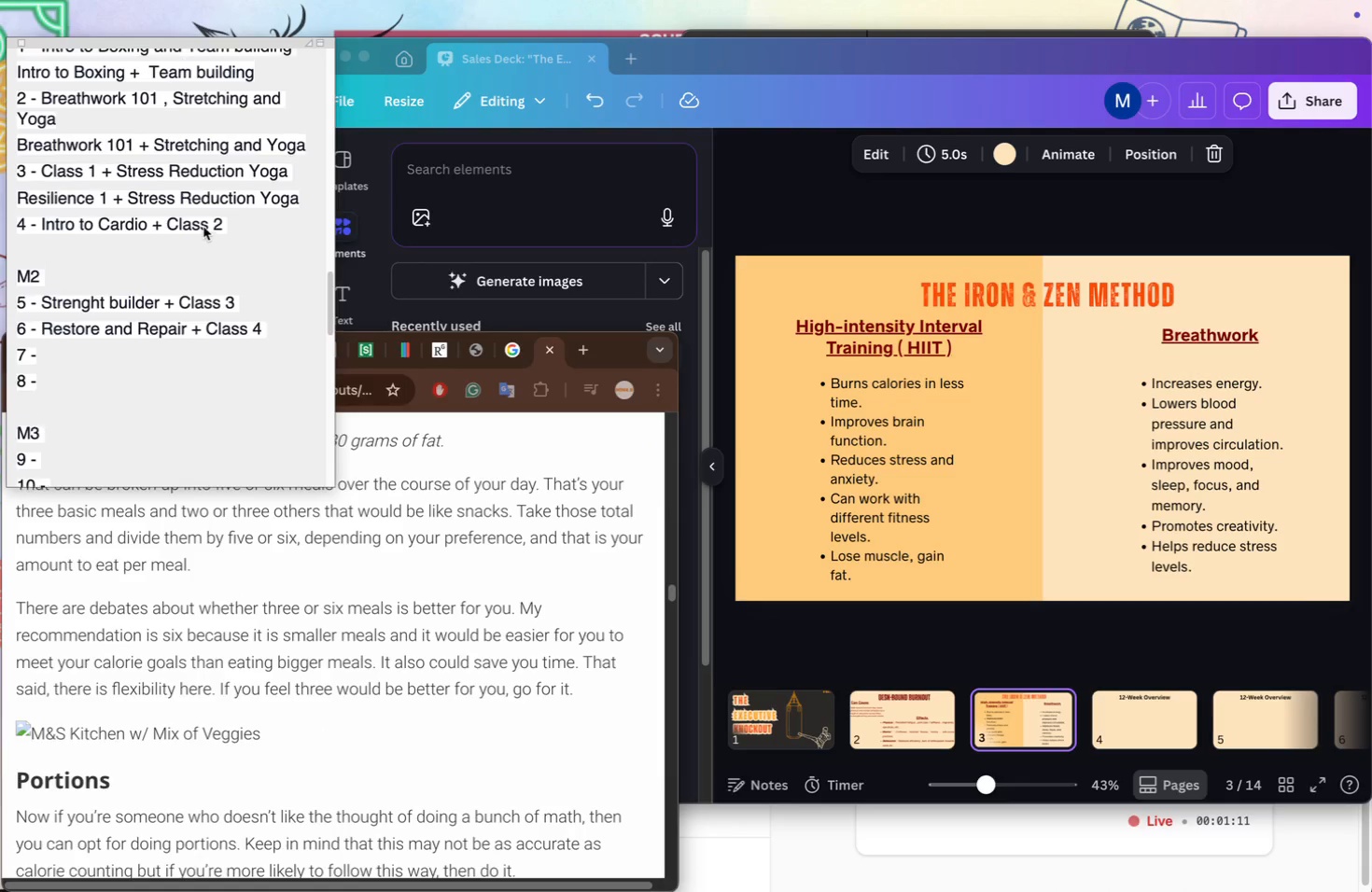 
left_click([239, 644])
 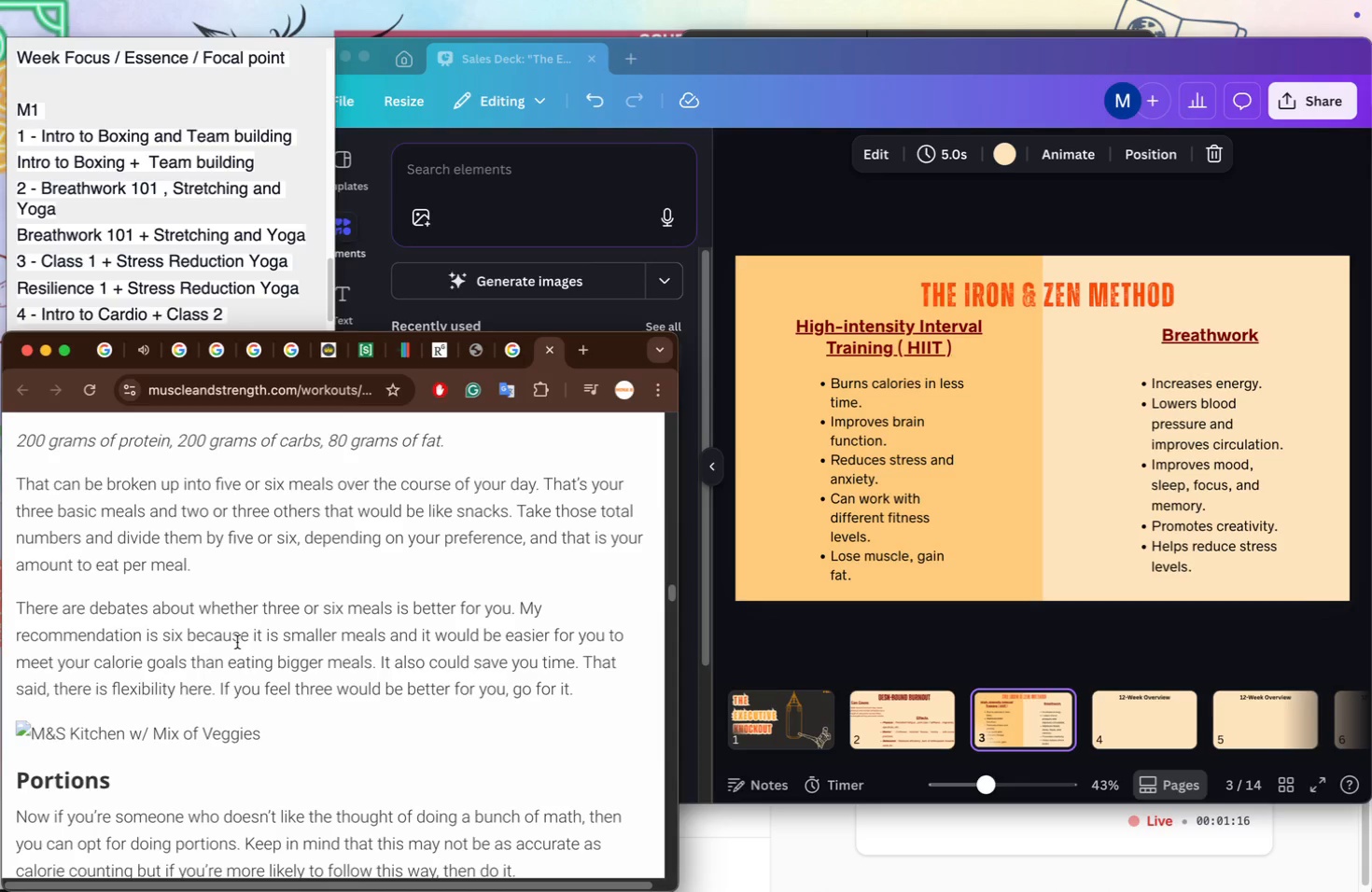 
scroll: coordinate [237, 642], scroll_direction: up, amount: 12.0
 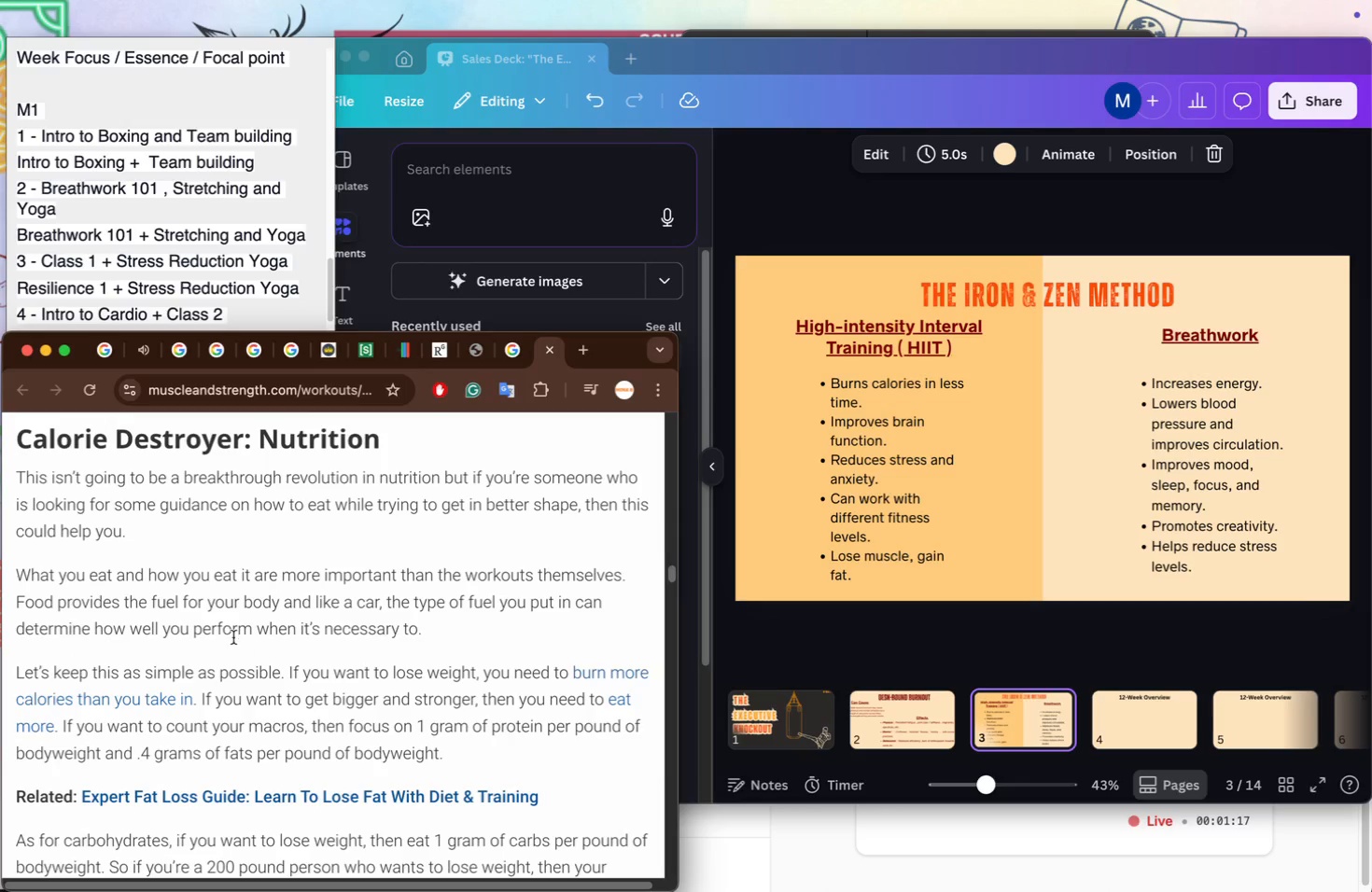 
scroll: coordinate [235, 638], scroll_direction: down, amount: 4.0
 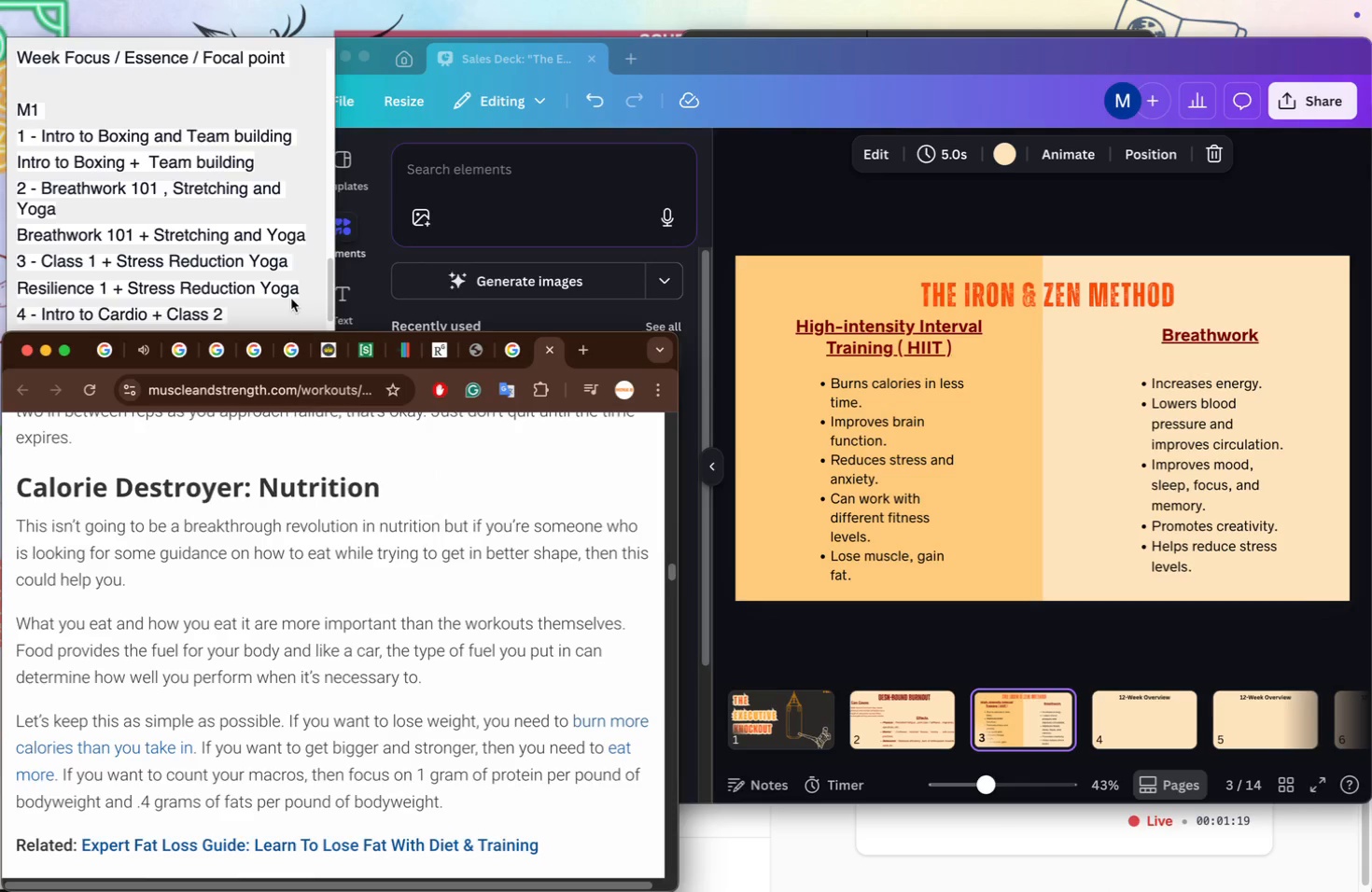 
left_click([289, 297])
 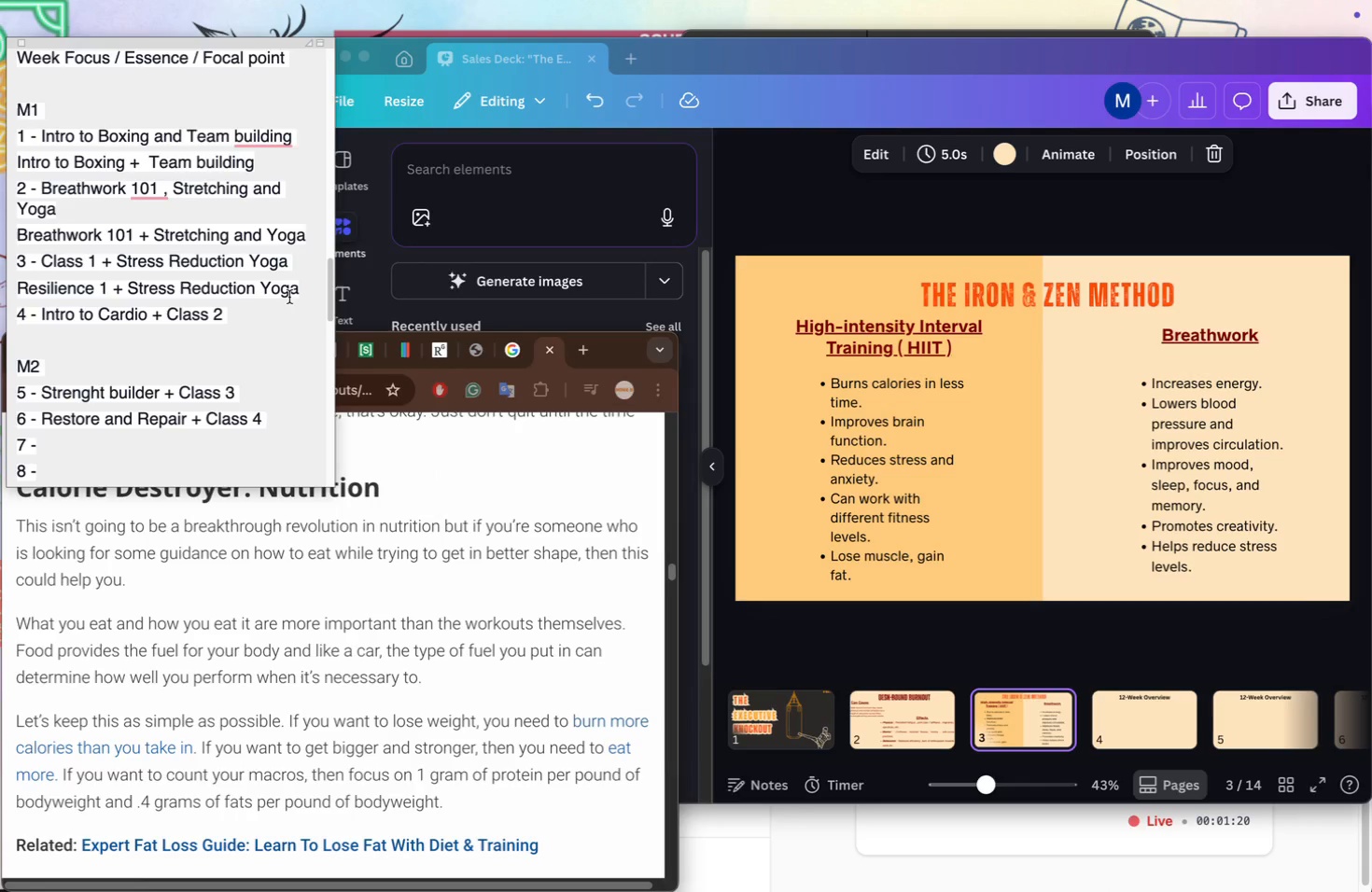 
scroll: coordinate [289, 301], scroll_direction: down, amount: 5.0
 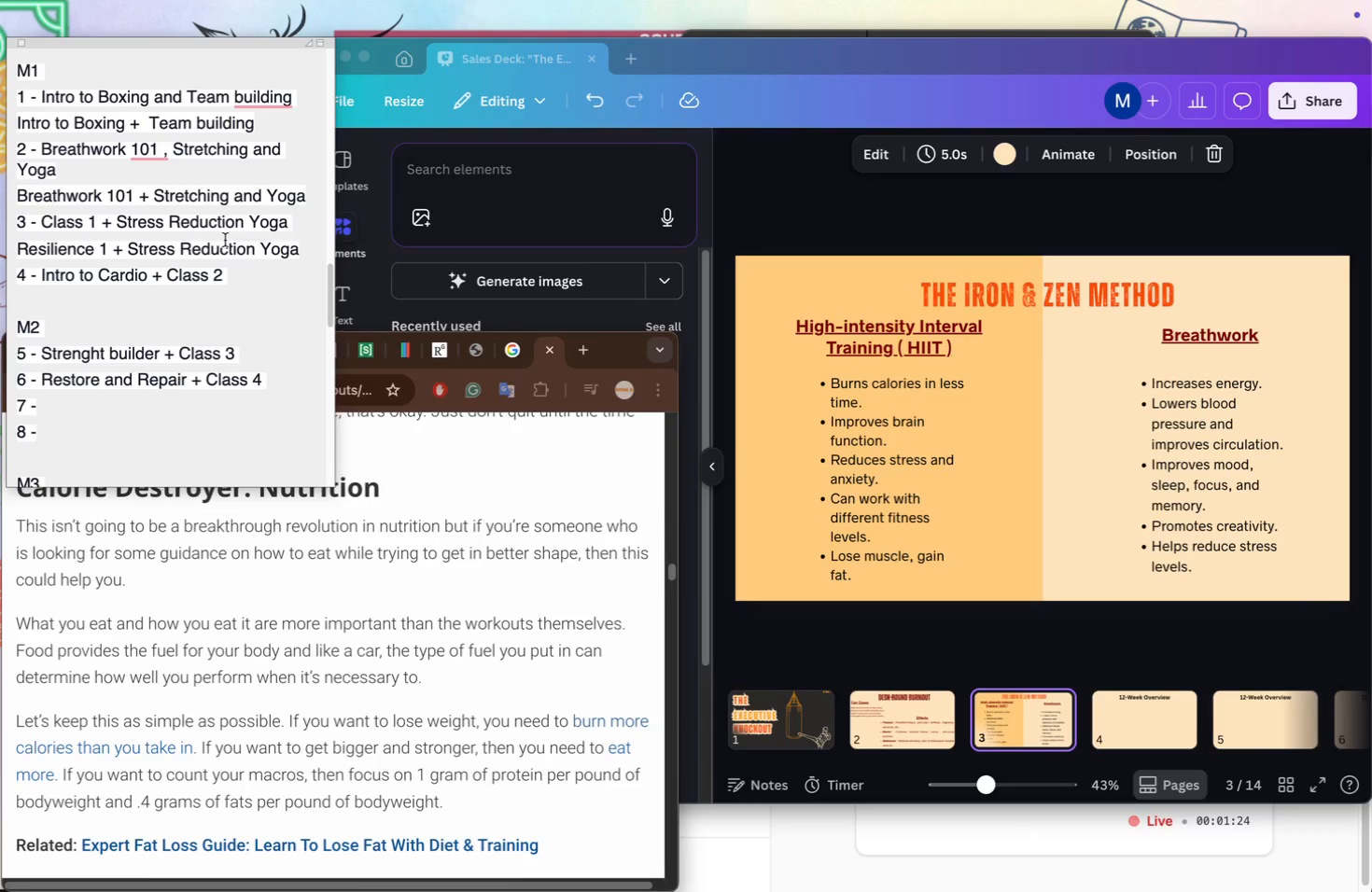 
left_click_drag(start_coordinate=[283, 381], to_coordinate=[33, 370])
 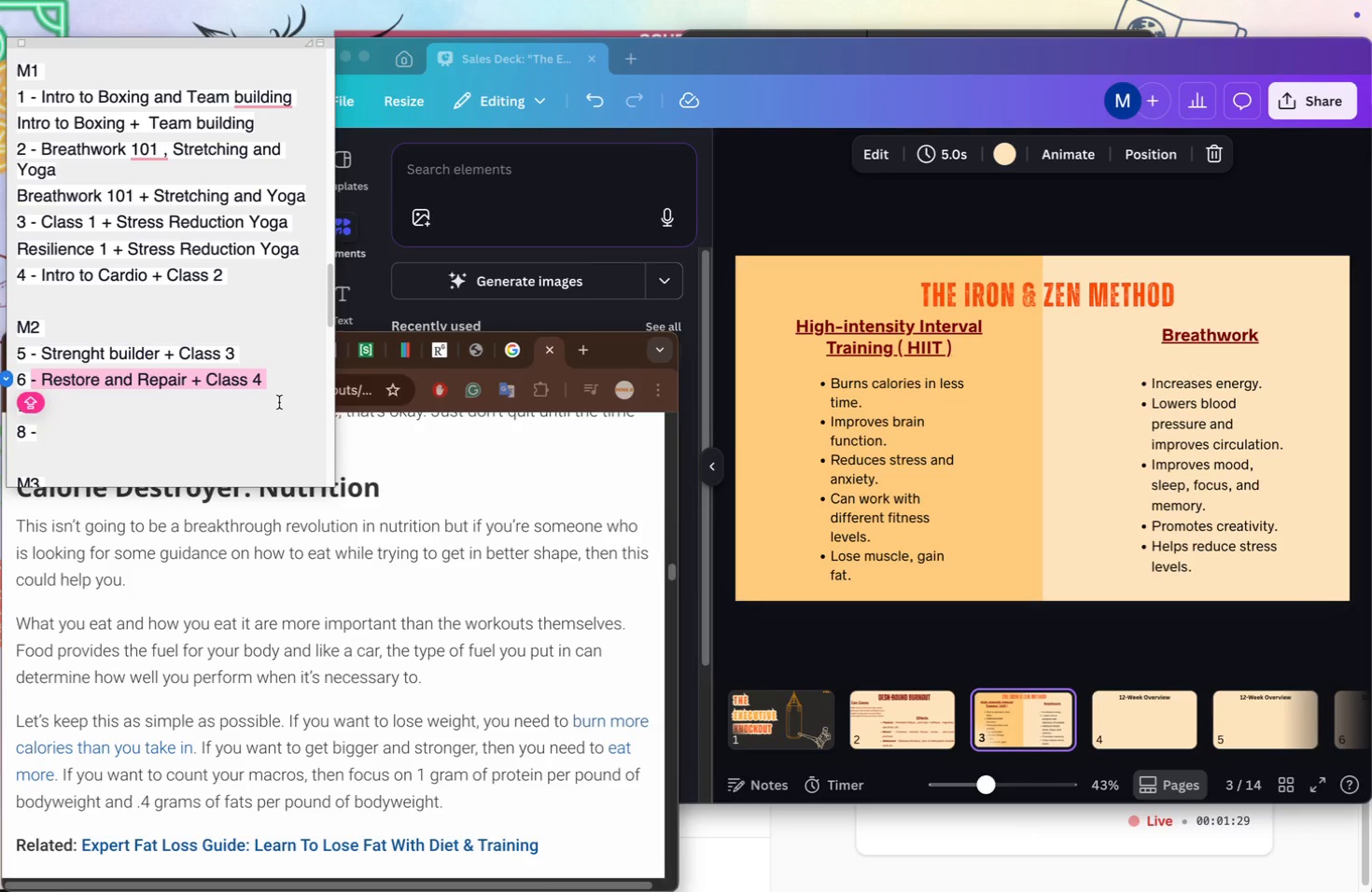 
key(Meta+C)
 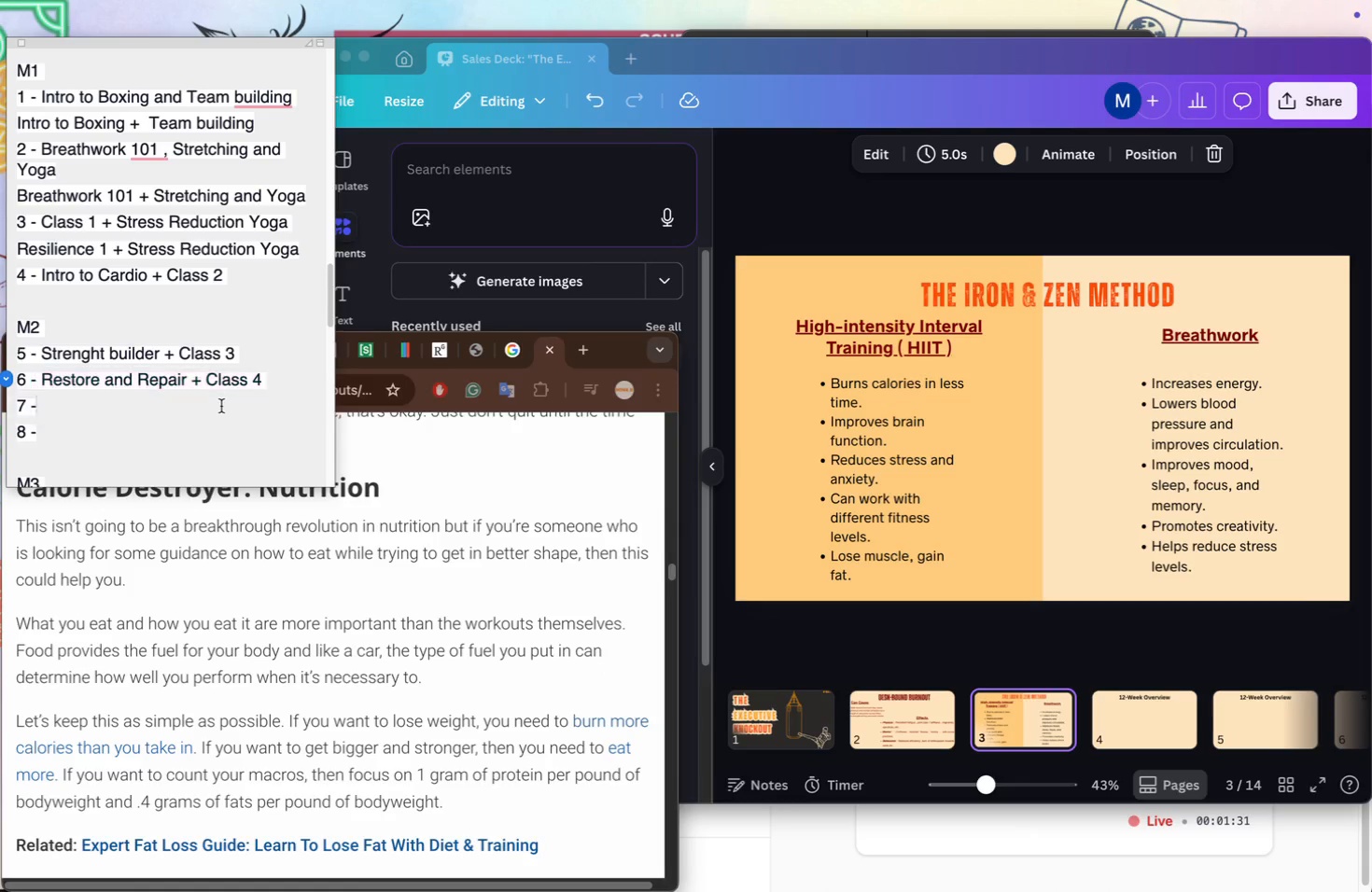 
key(Meta+V)
 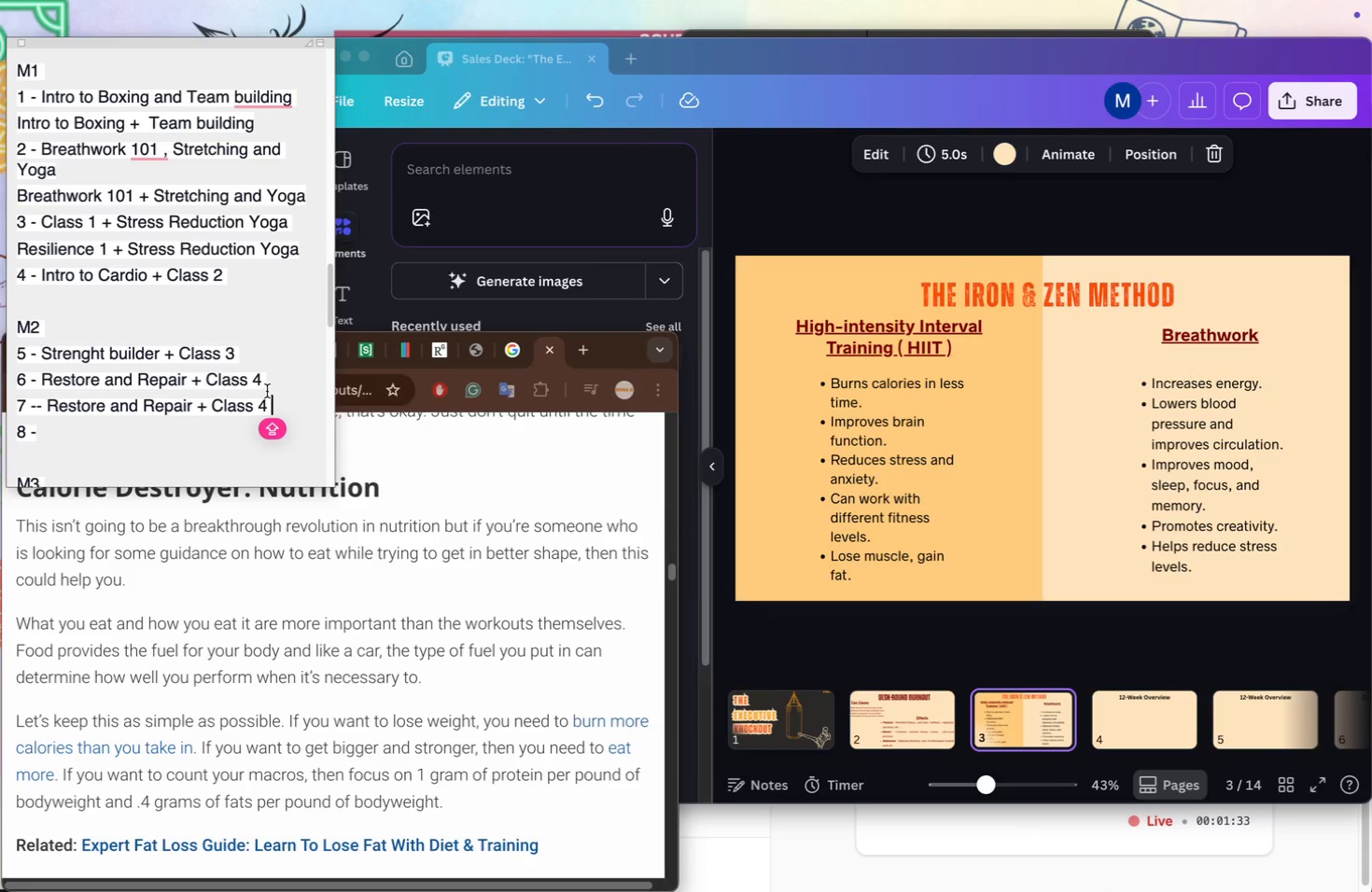 
left_click_drag(start_coordinate=[265, 381], to_coordinate=[44, 375])
 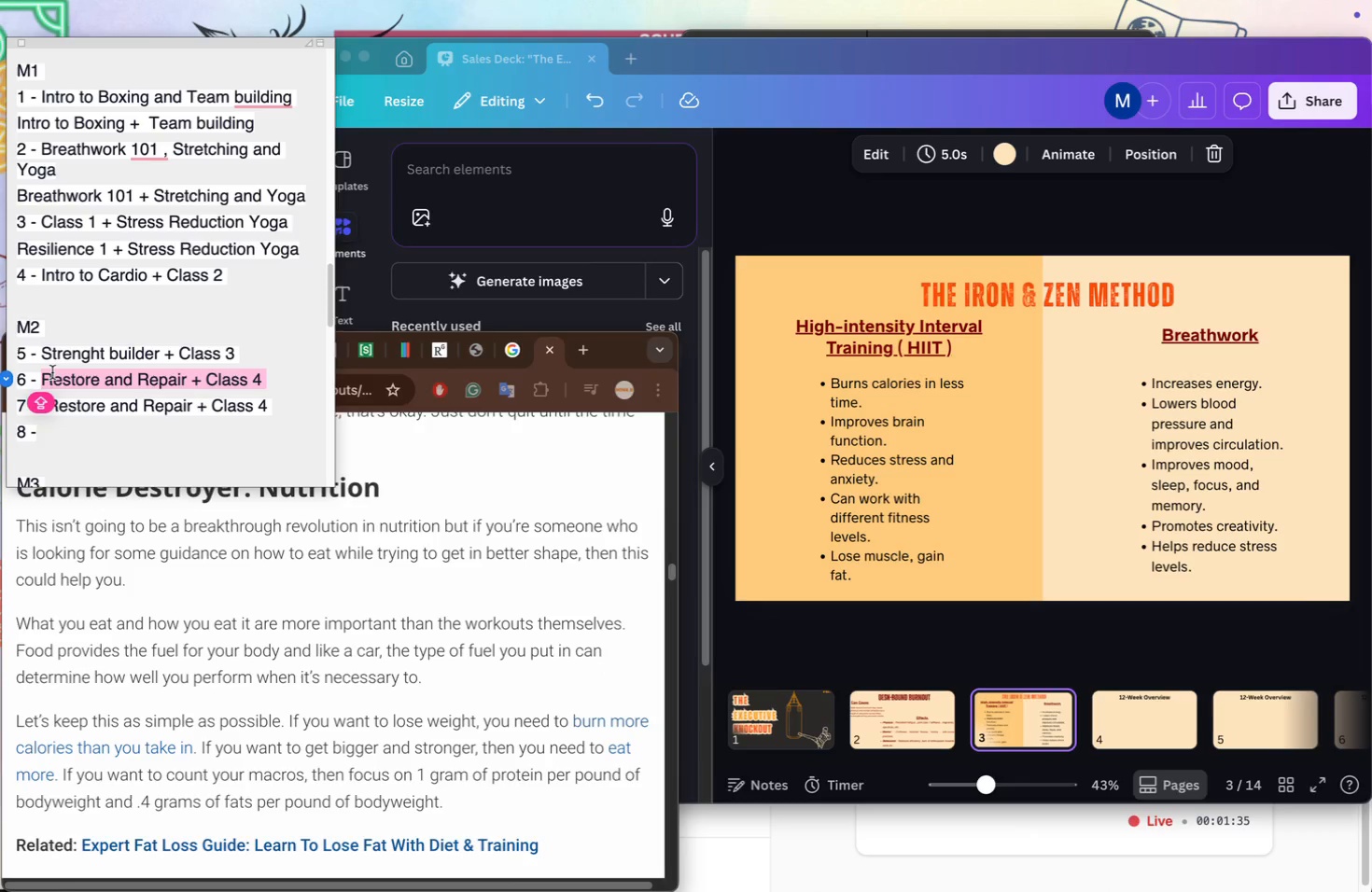 
key(Backspace)
 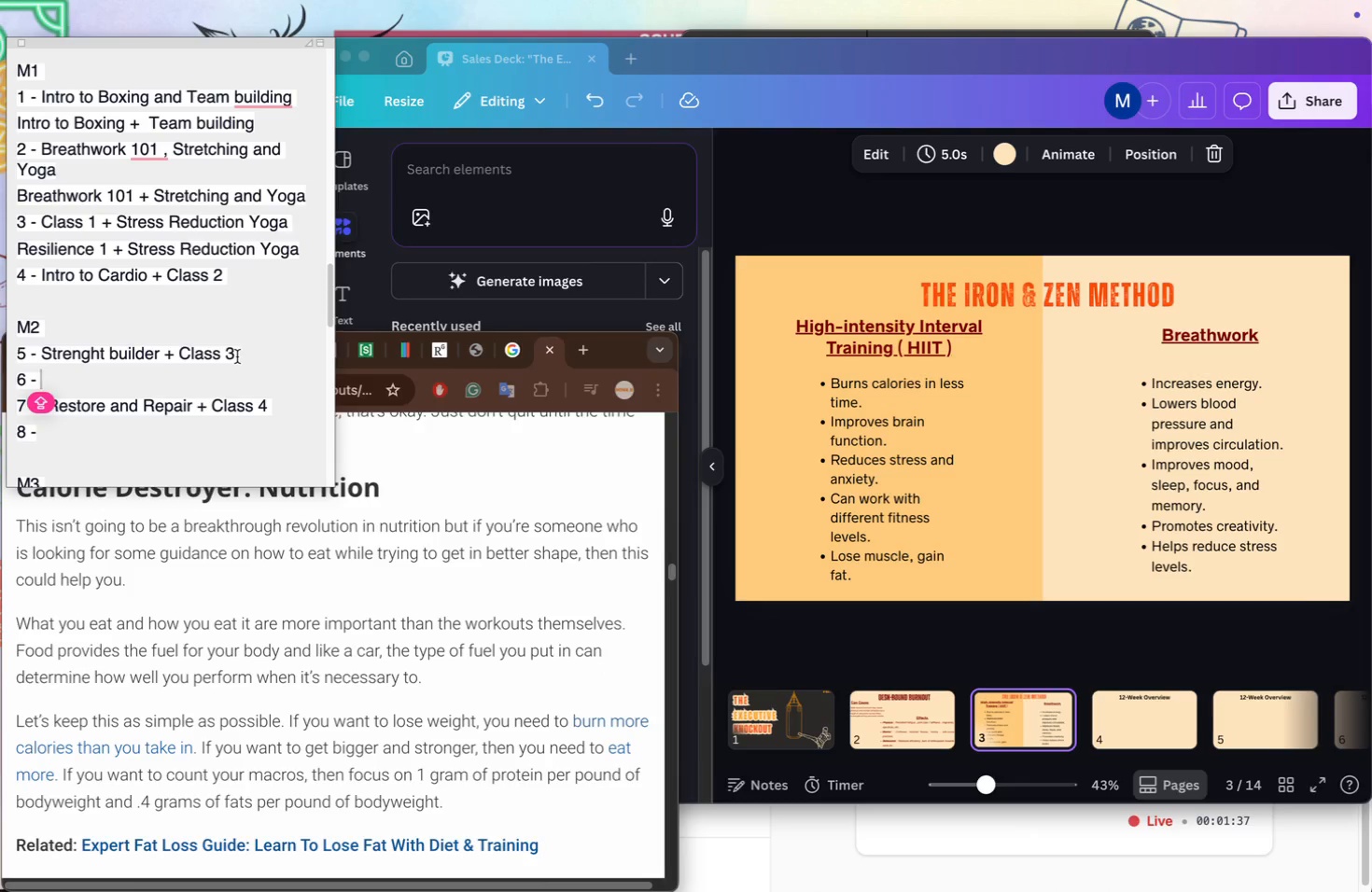 
left_click_drag(start_coordinate=[237, 357], to_coordinate=[34, 346])
 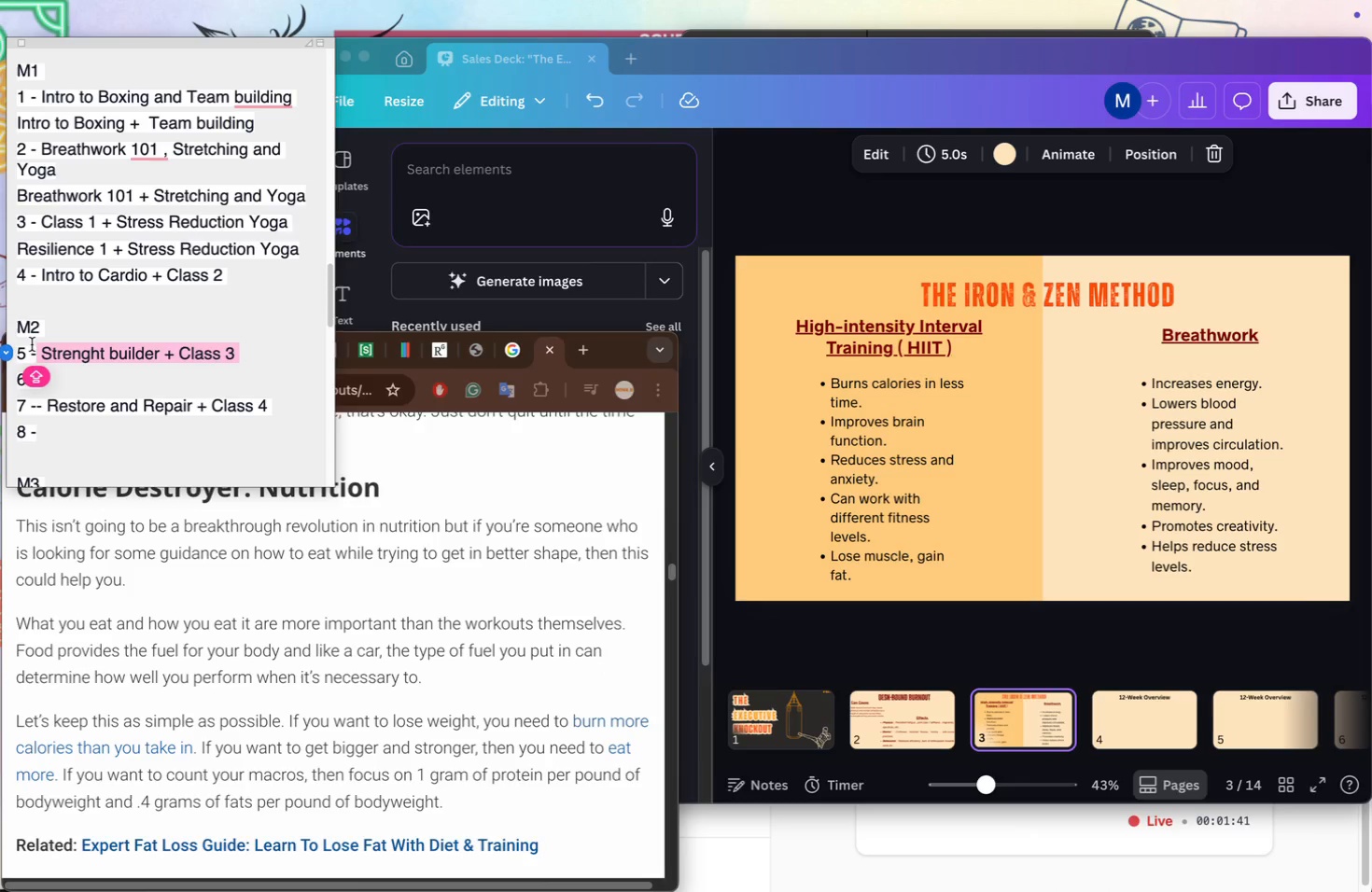 
key(Meta+C)
 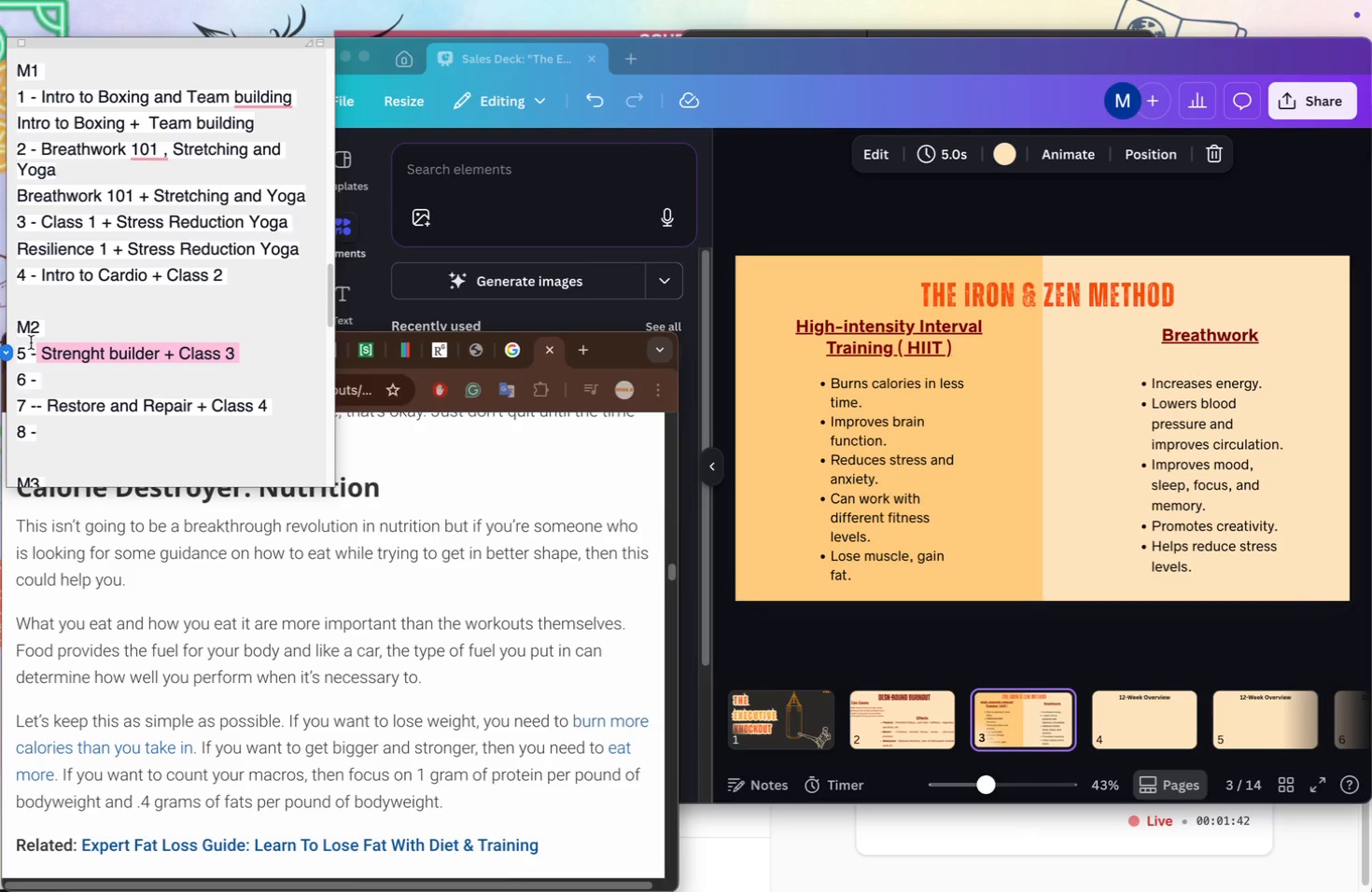 
key(Backspace)
 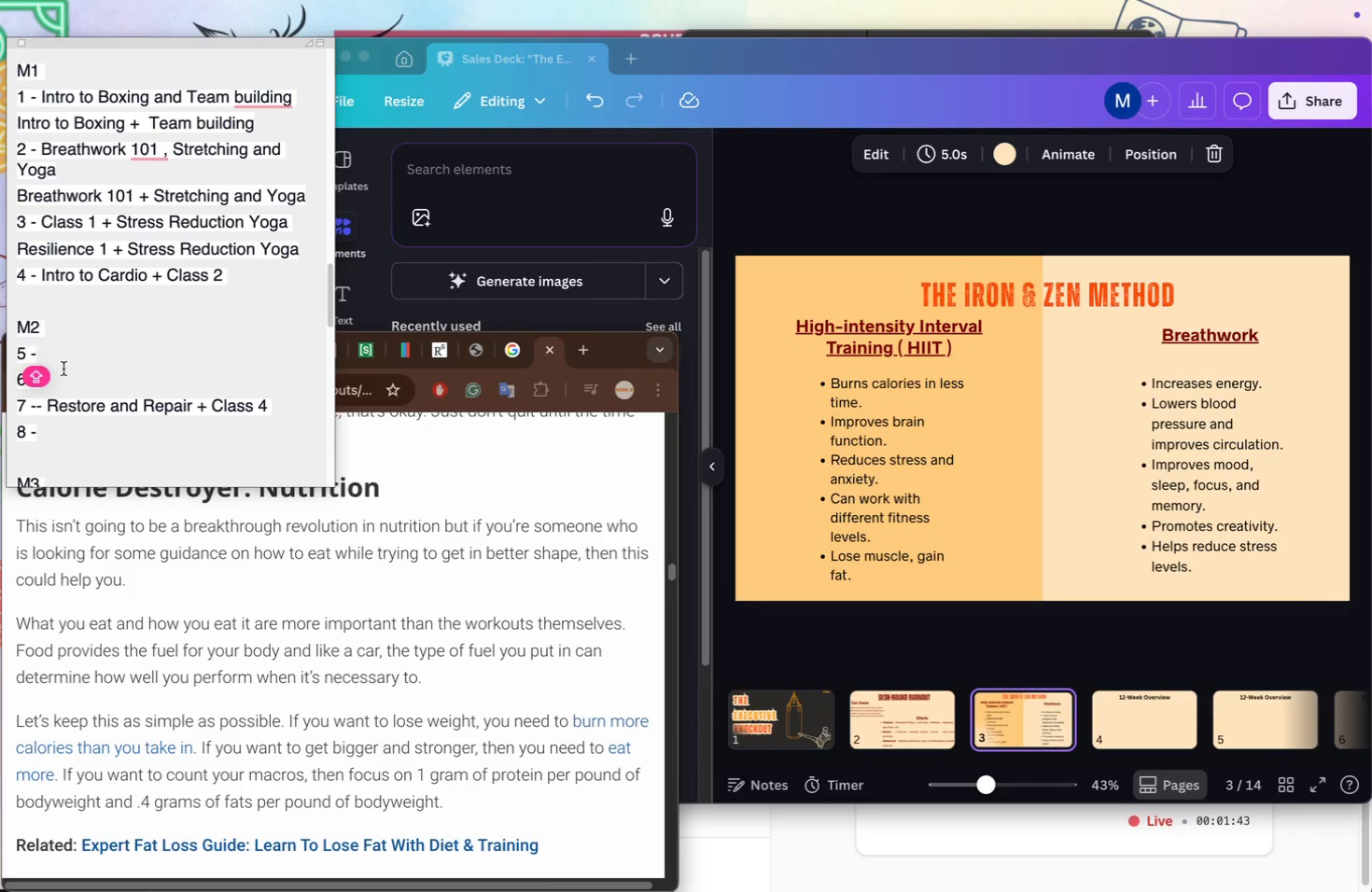 
left_click([65, 375])
 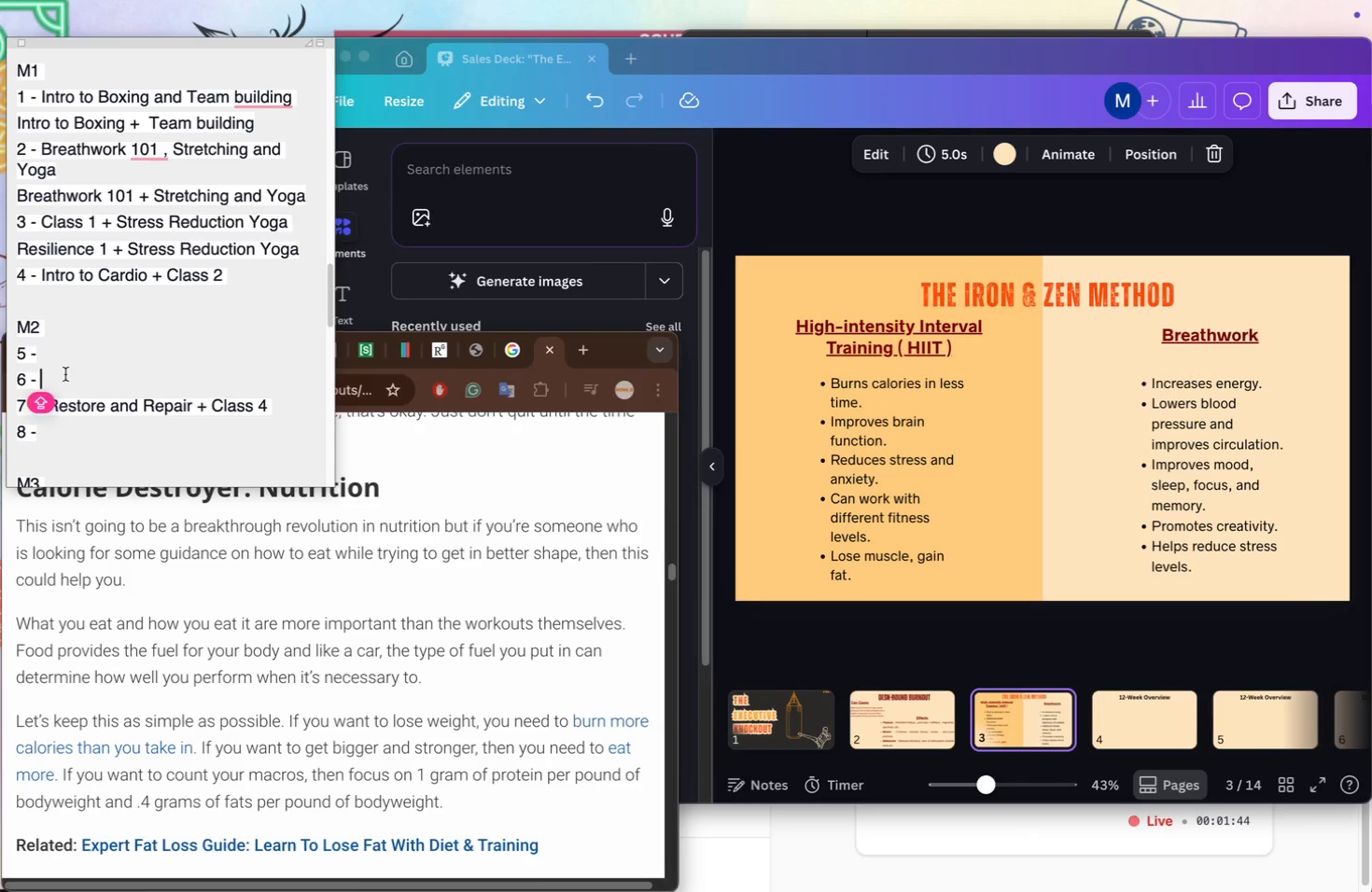 
key(Meta+V)
 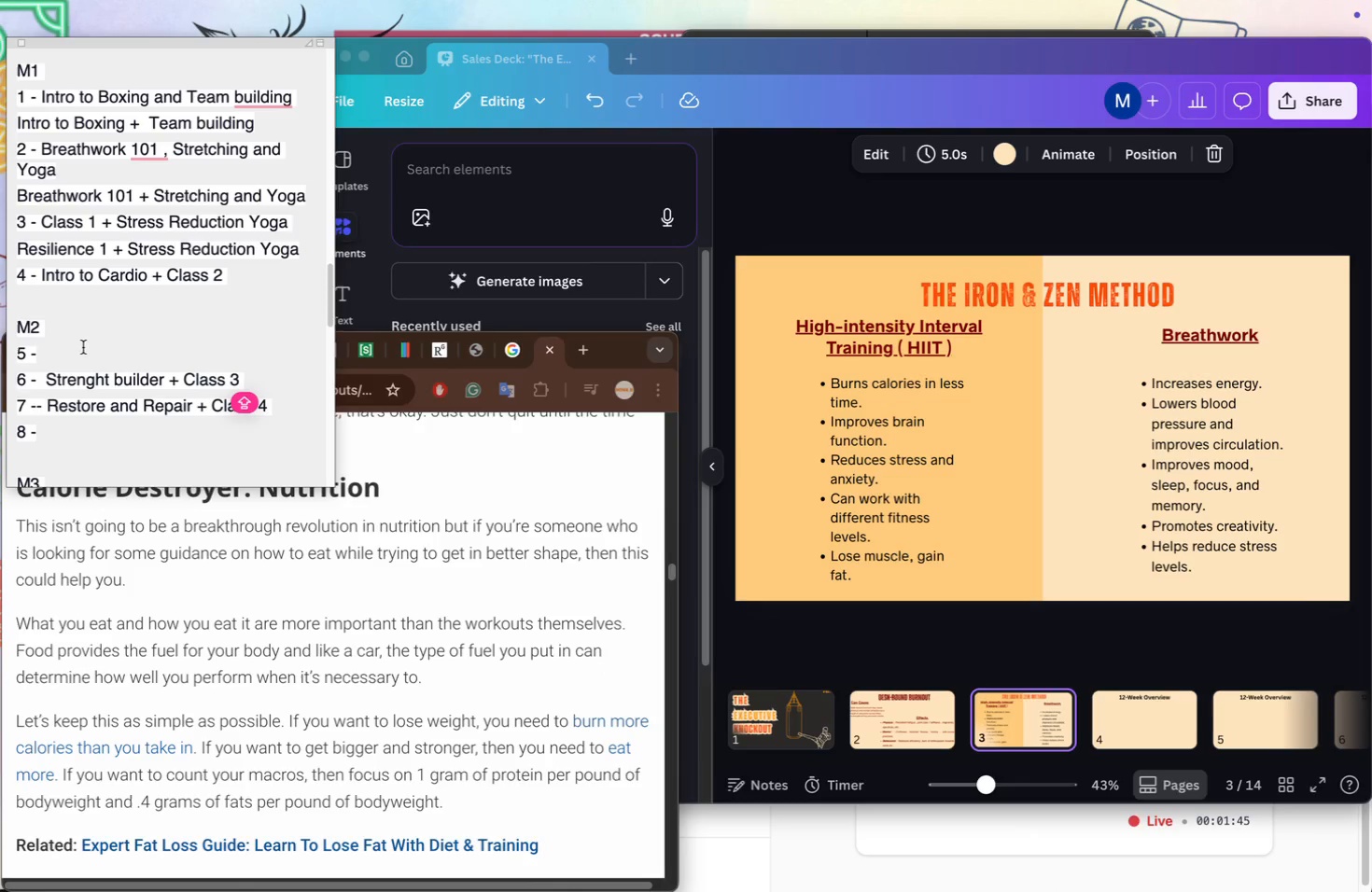 
left_click([83, 347])
 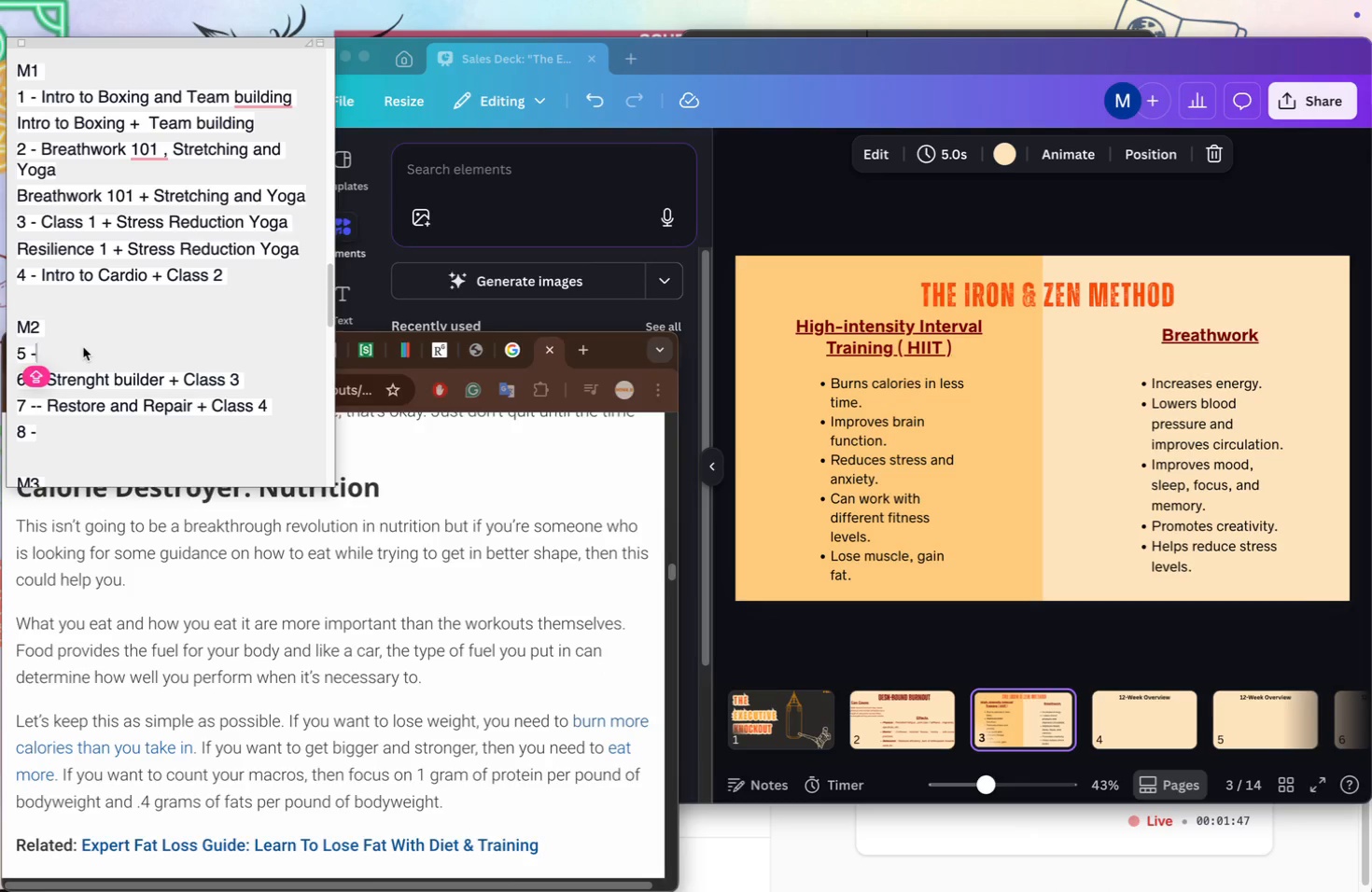 
type( Nutrition + Class 3 )
 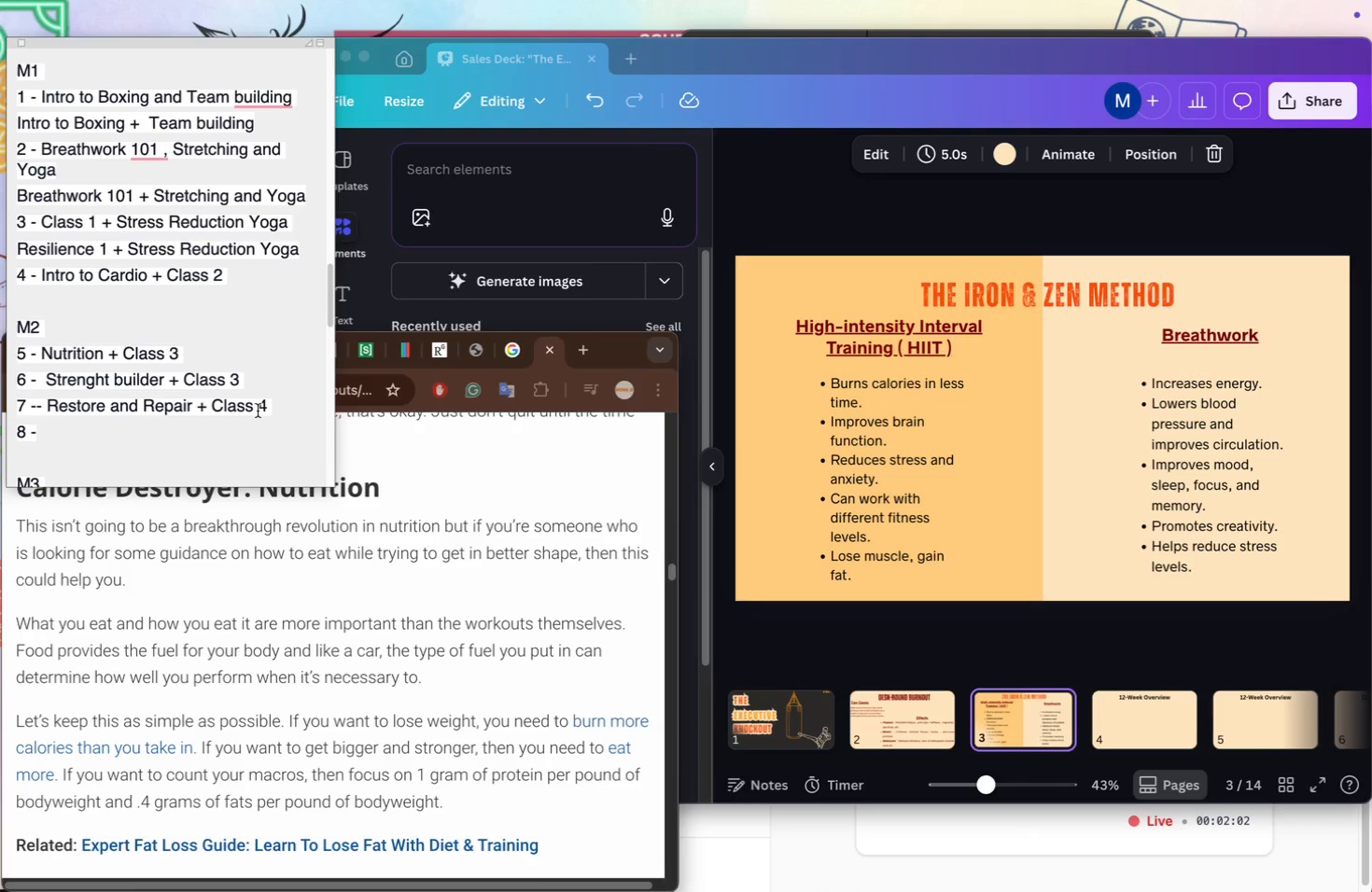 
left_click([265, 379])
 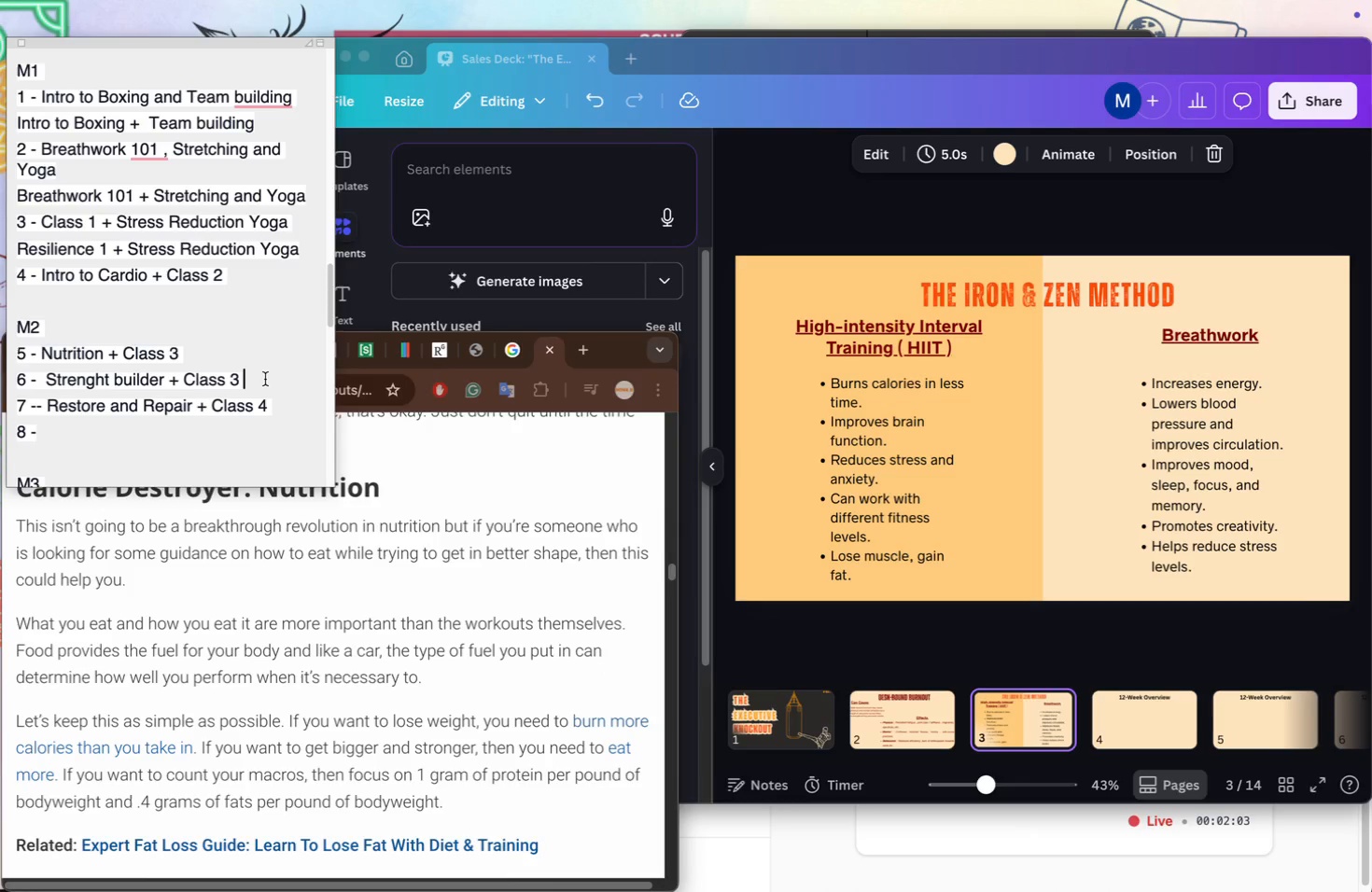 
key(Backspace)
 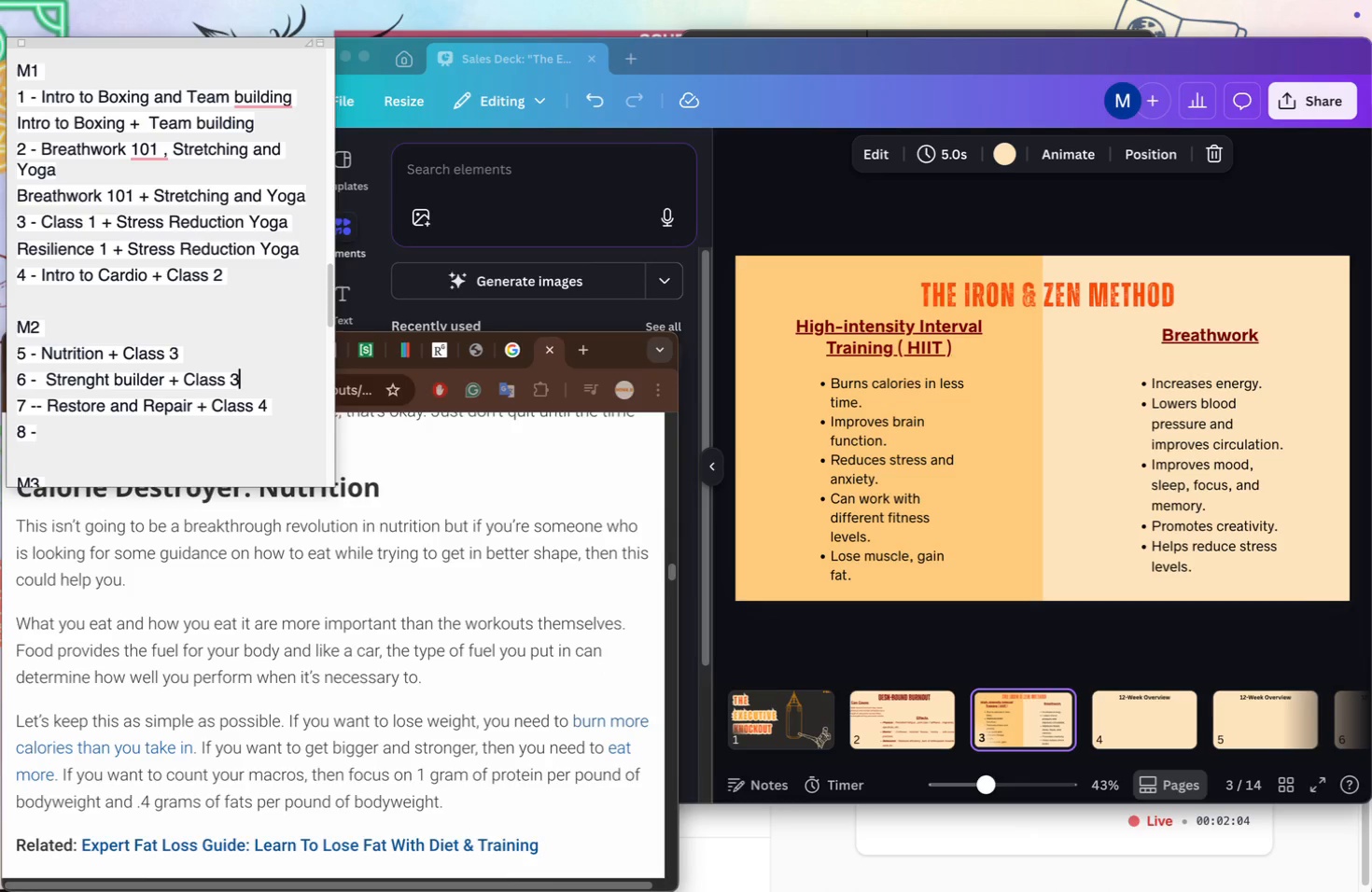 
key(Backspace)
 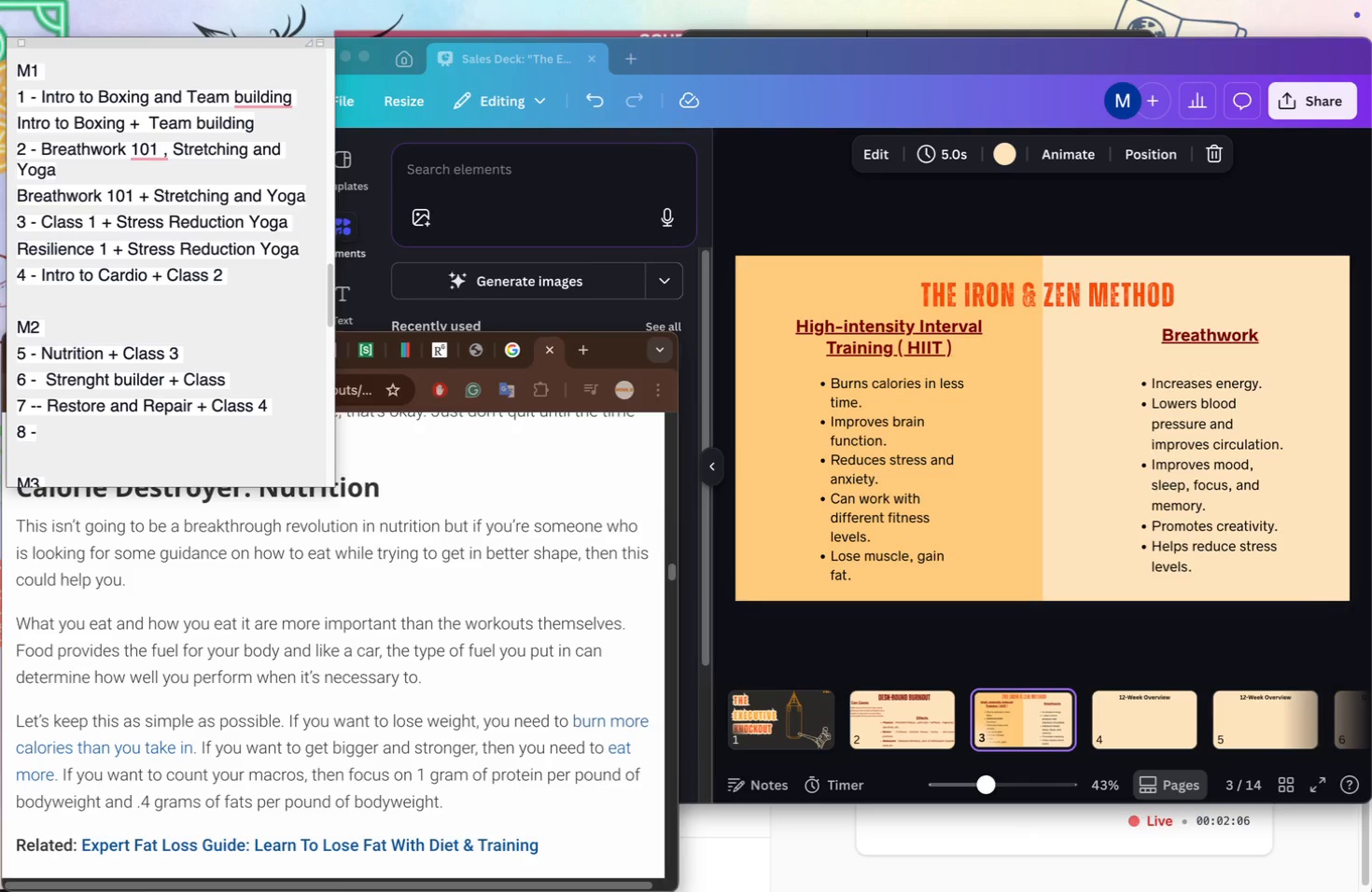 
key(4)
 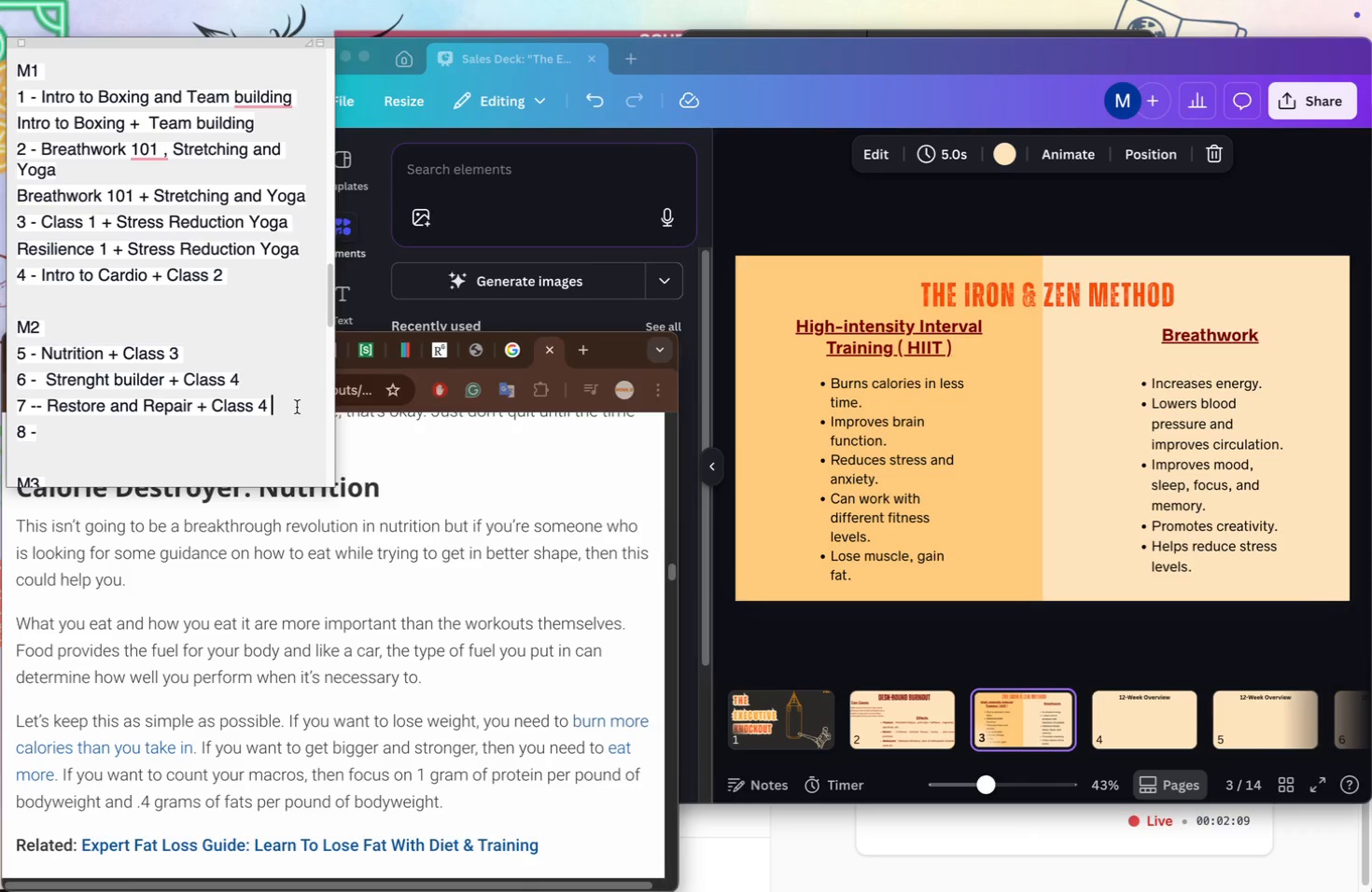 
key(Backspace)
 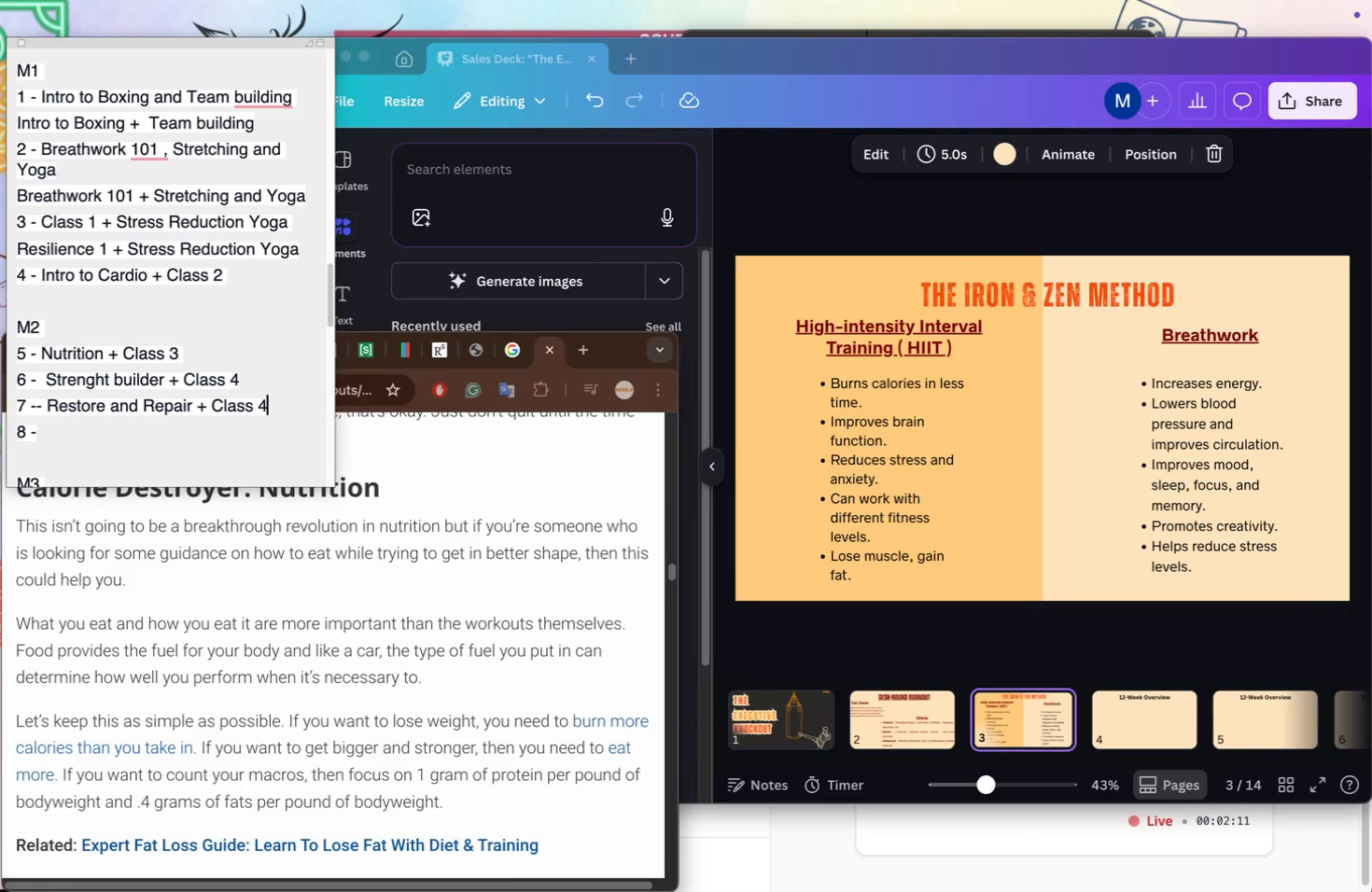 
key(Backspace)
 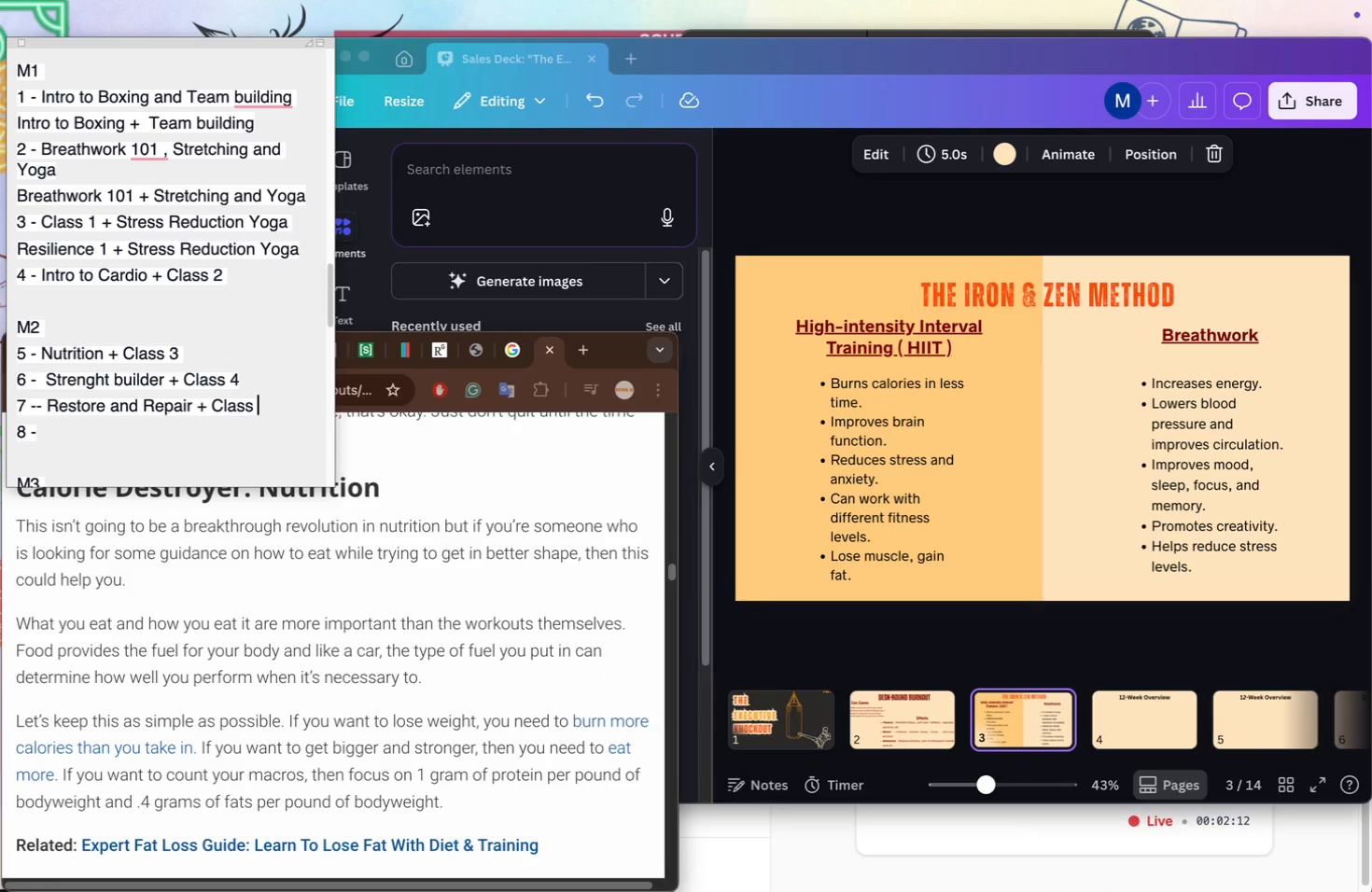 
key(5)
 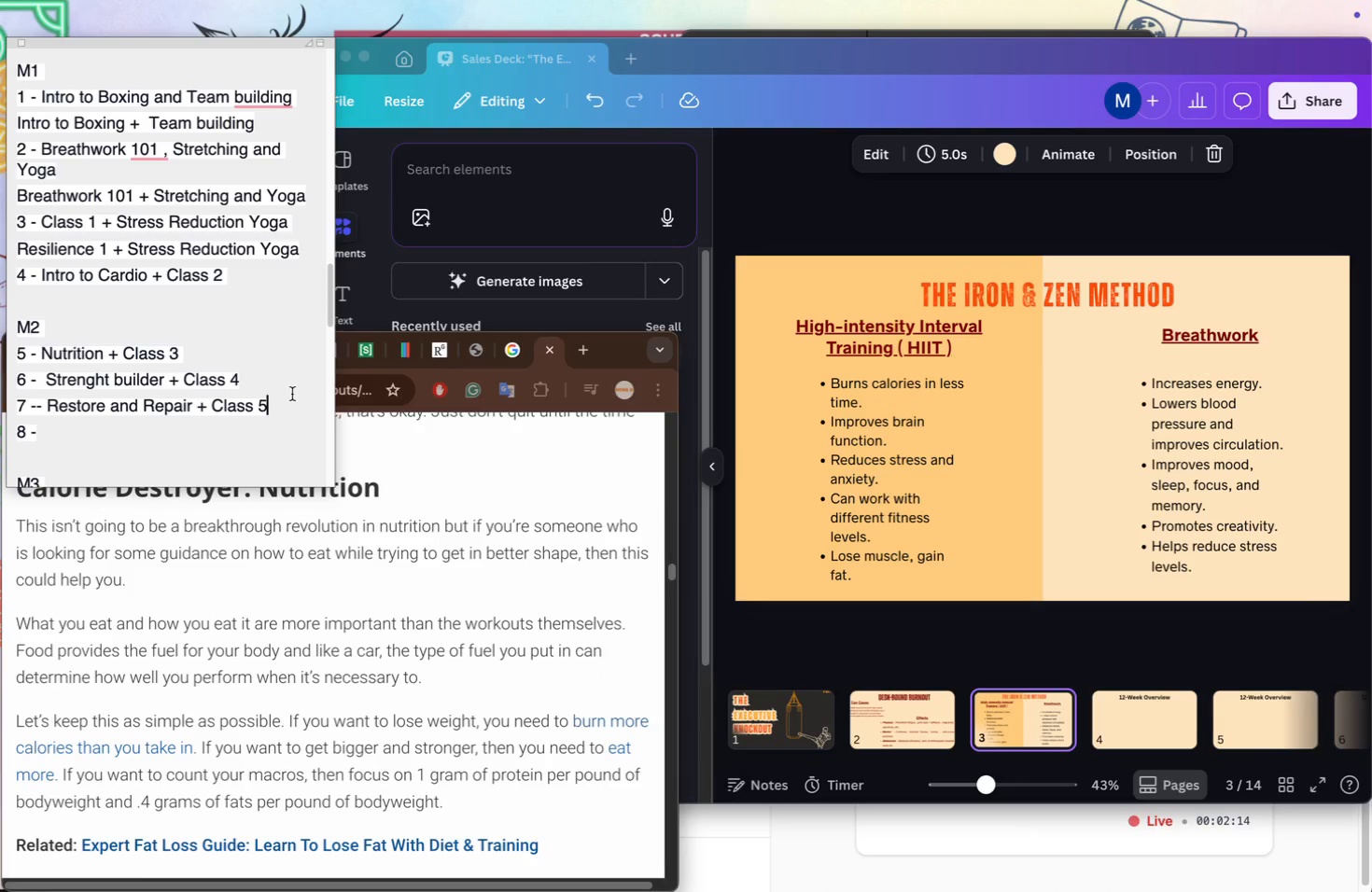 
left_click([266, 431])
 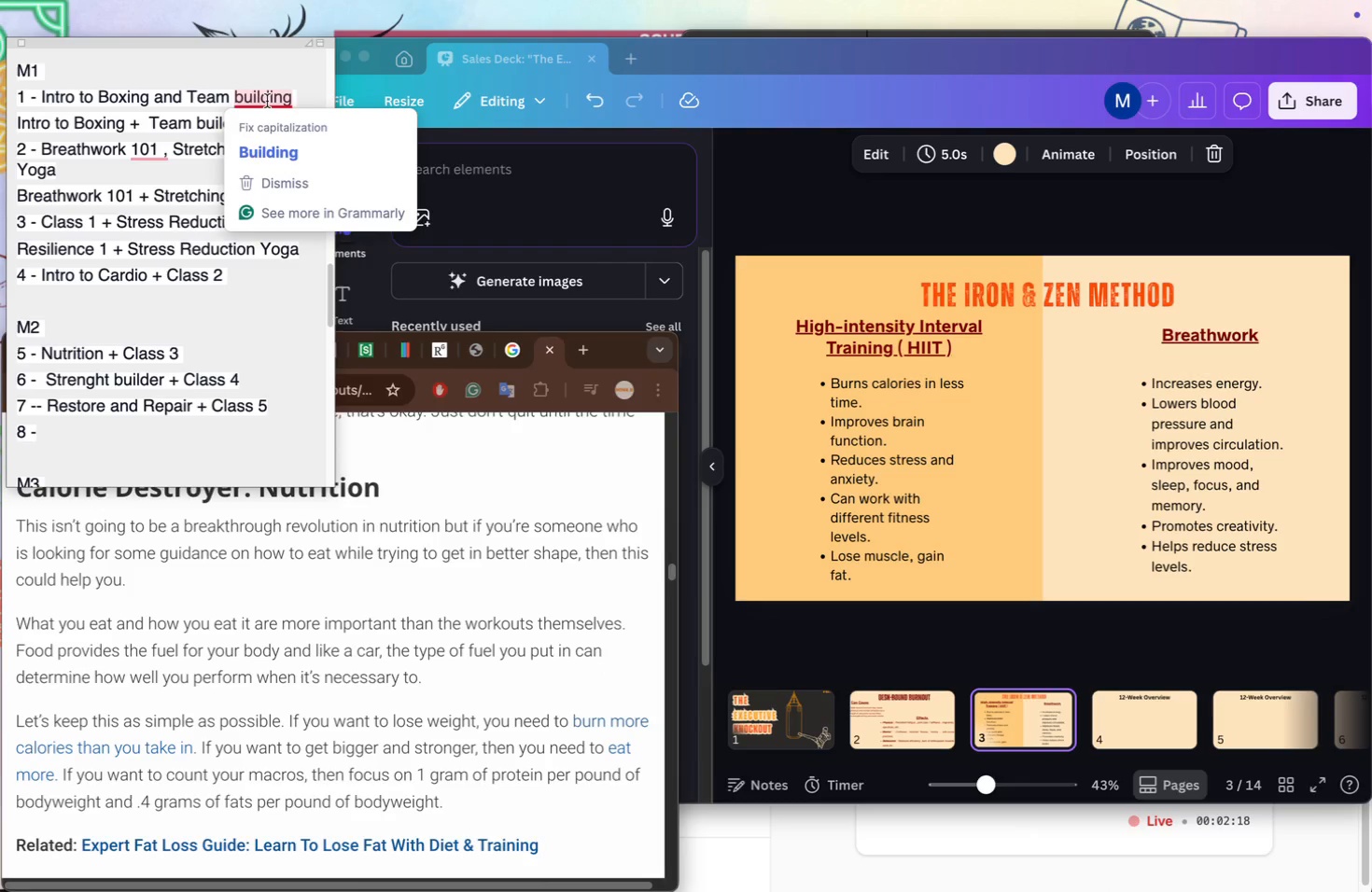 
wait(5.01)
 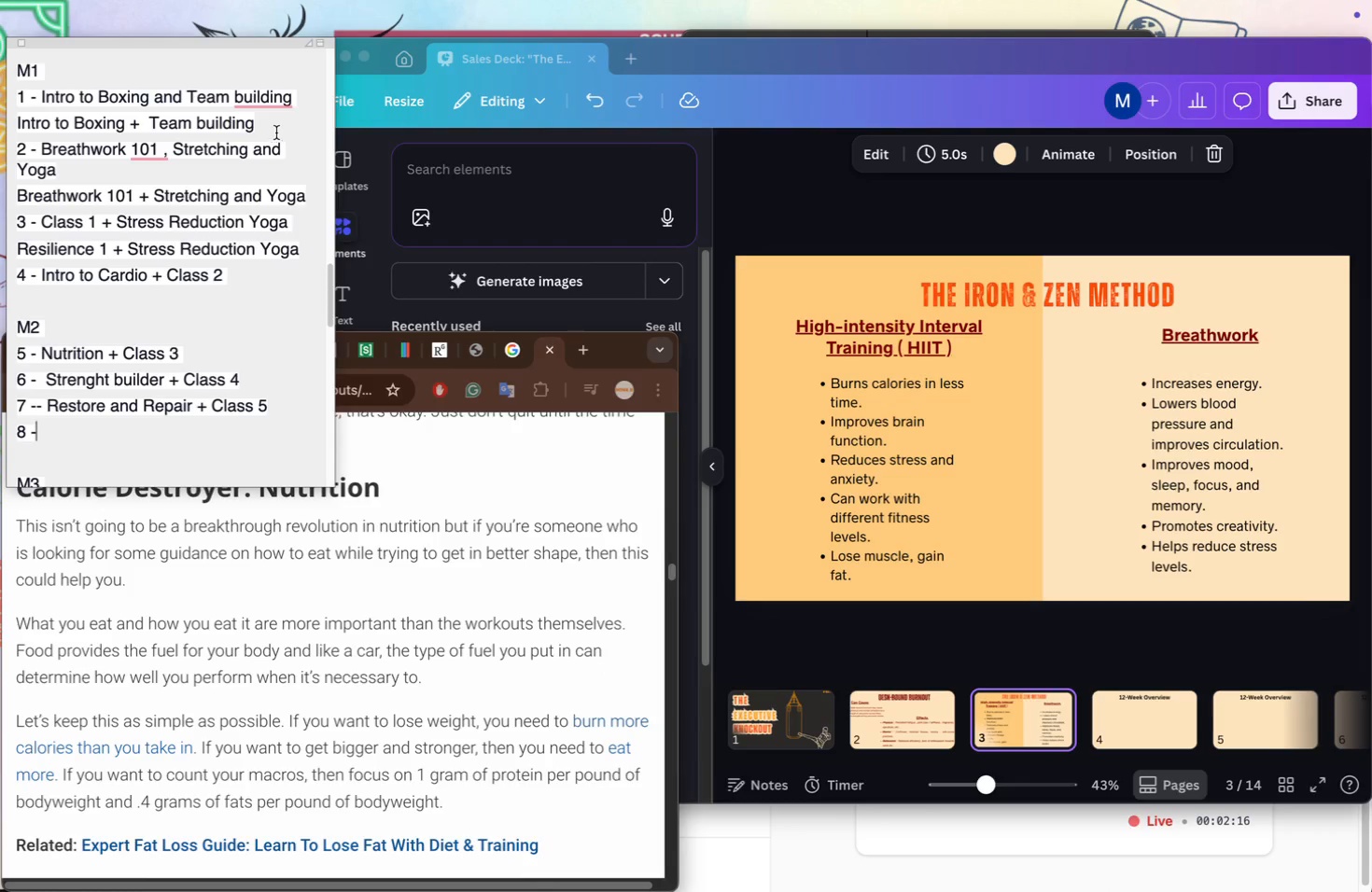 
type(1 Team )
 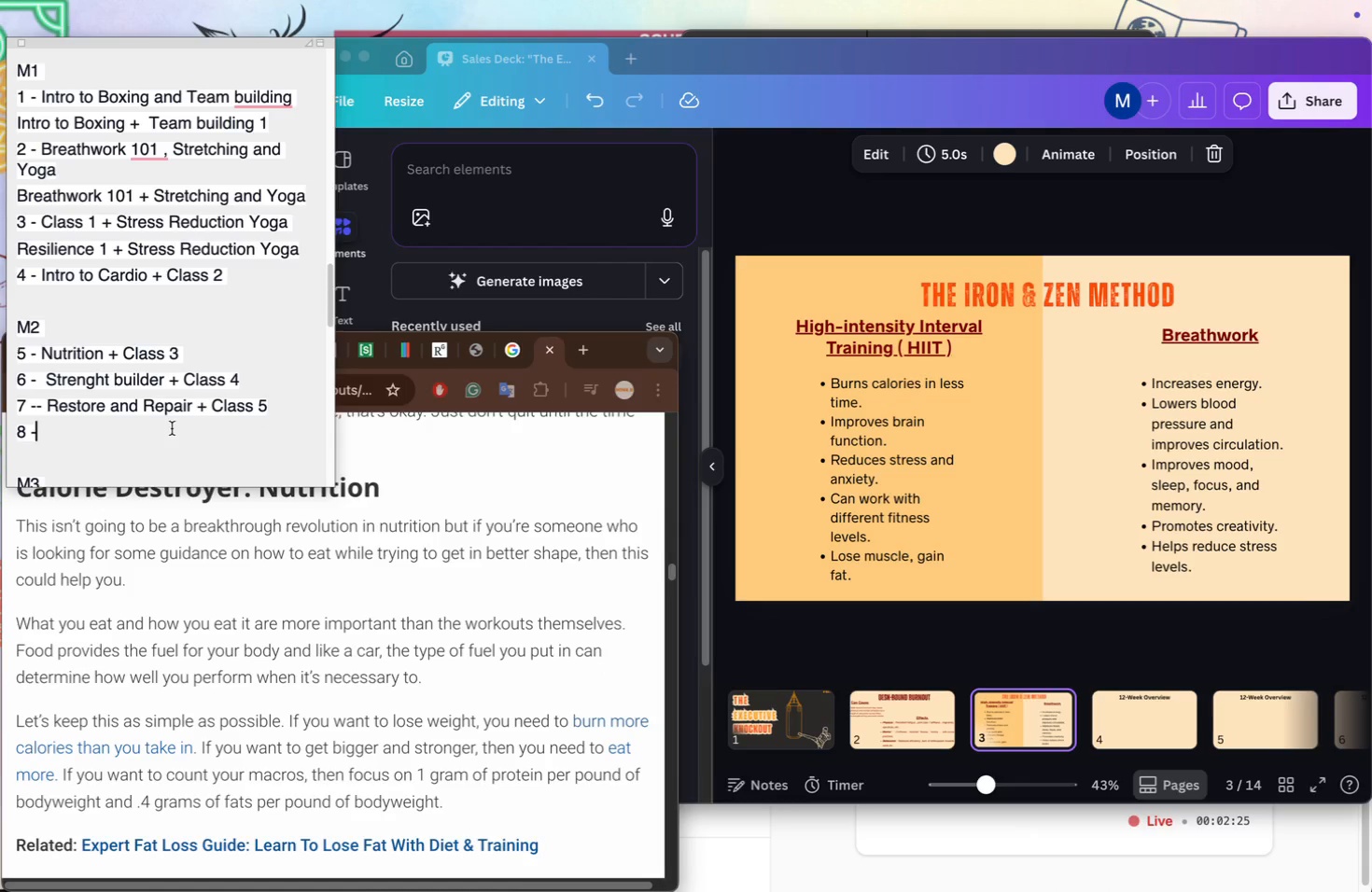 
left_click_drag(start_coordinate=[173, 428], to_coordinate=[144, 438])
 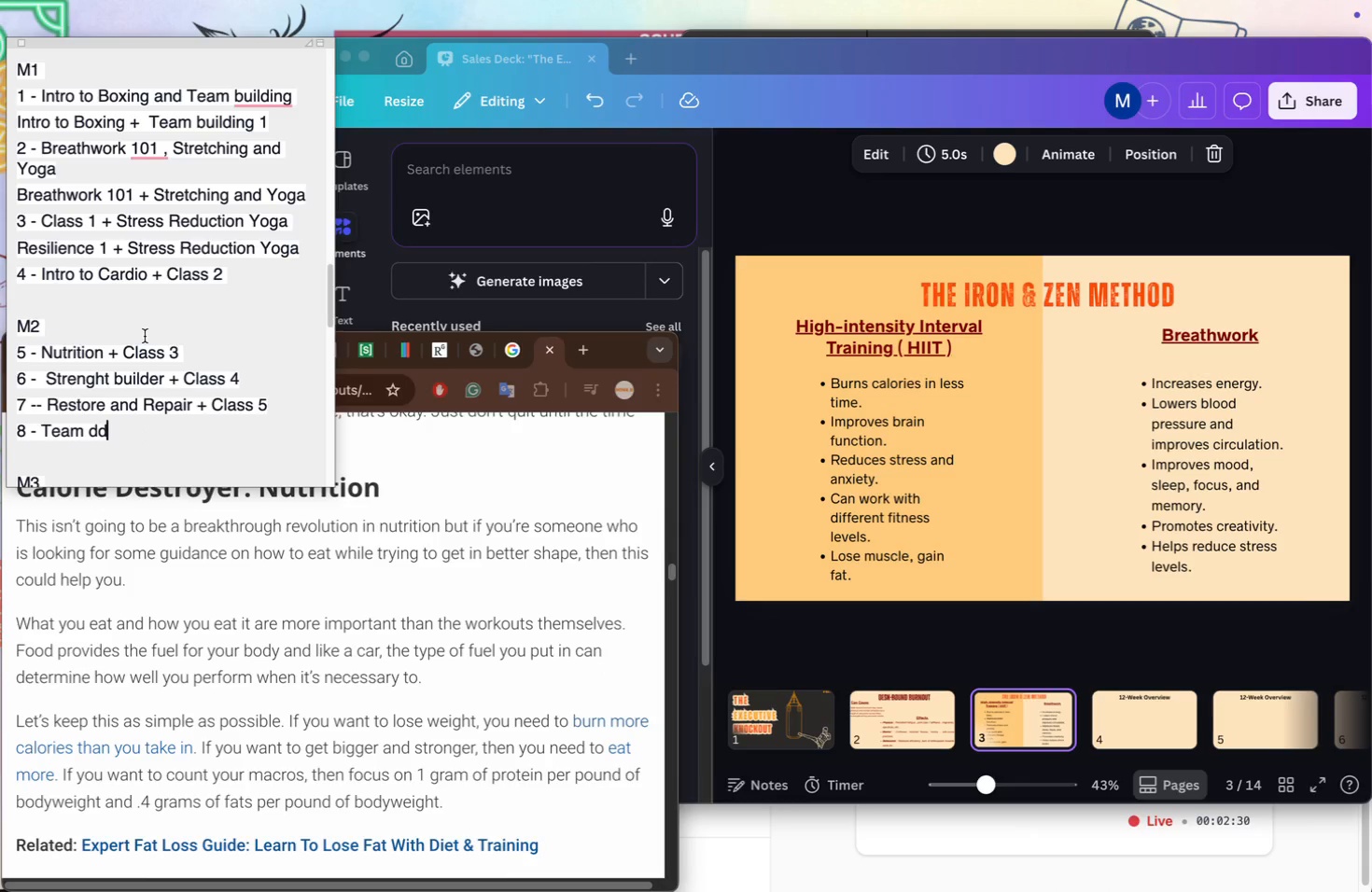 
type(dd)
 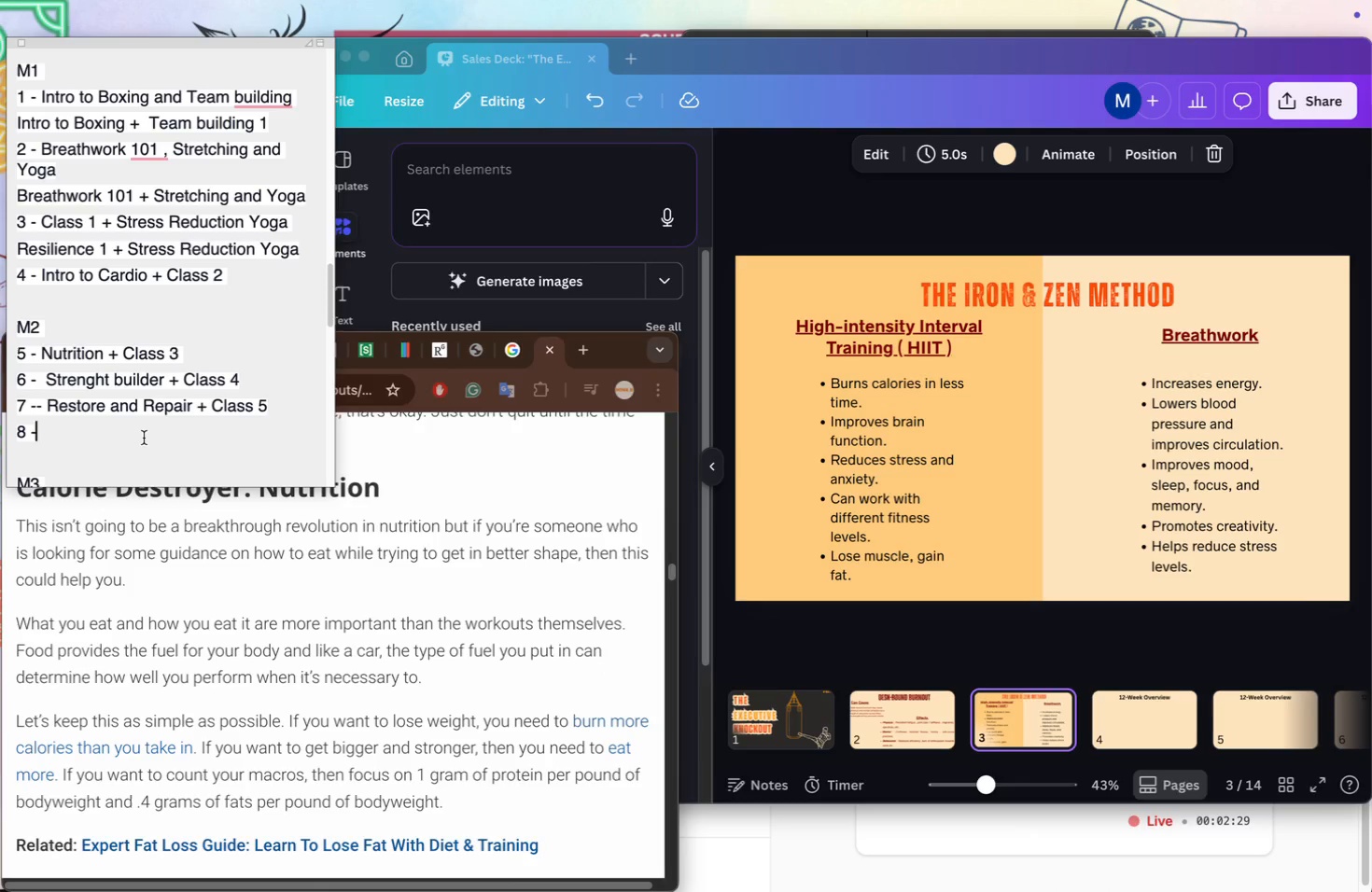 
scroll: coordinate [144, 438], scroll_direction: down, amount: 1.0
 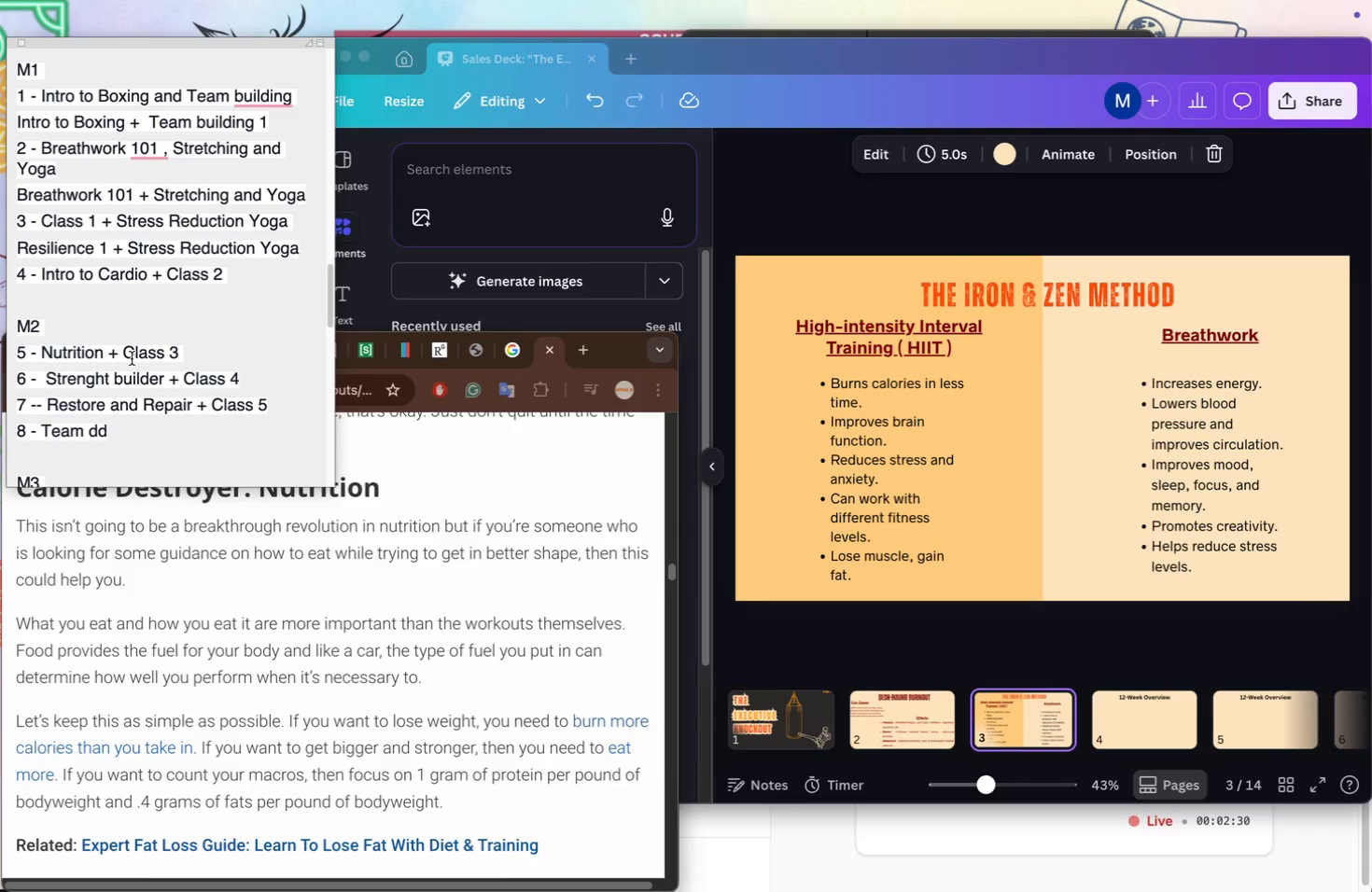 
key(Backspace)
type(uildind 2 + Class 6)
 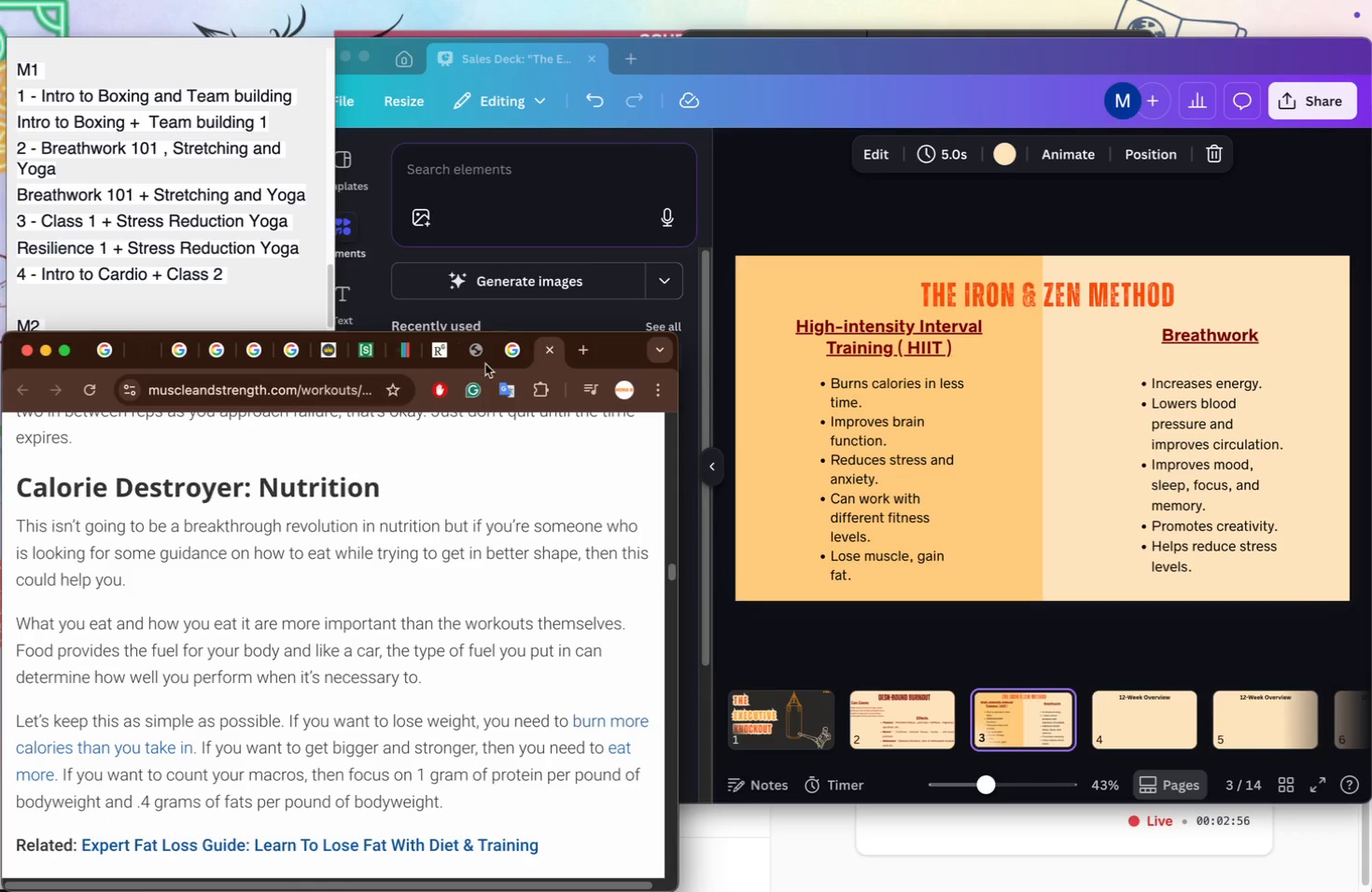 
wait(16.65)
 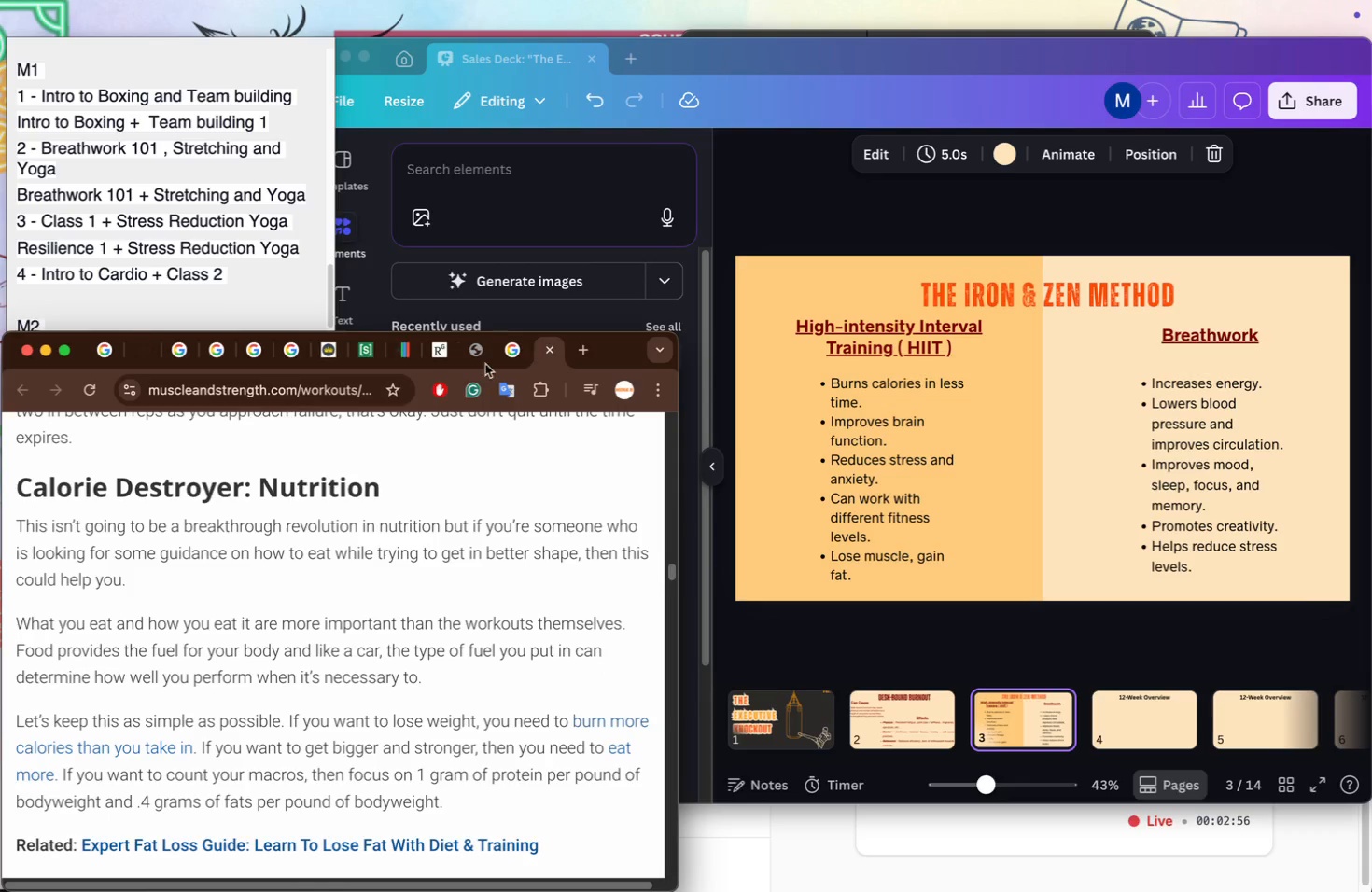 
left_click([132, 460])
 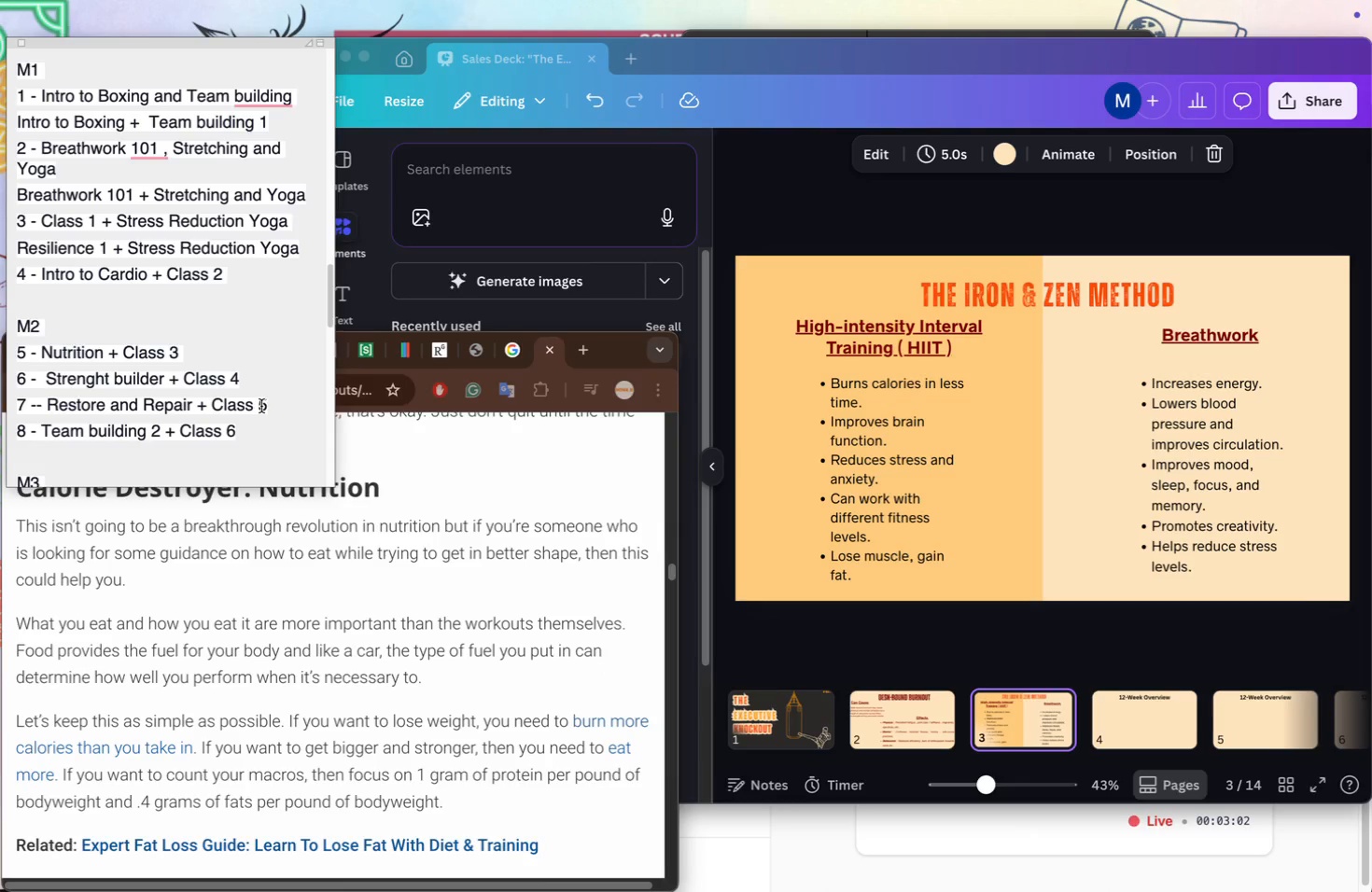 
left_click([261, 406])
 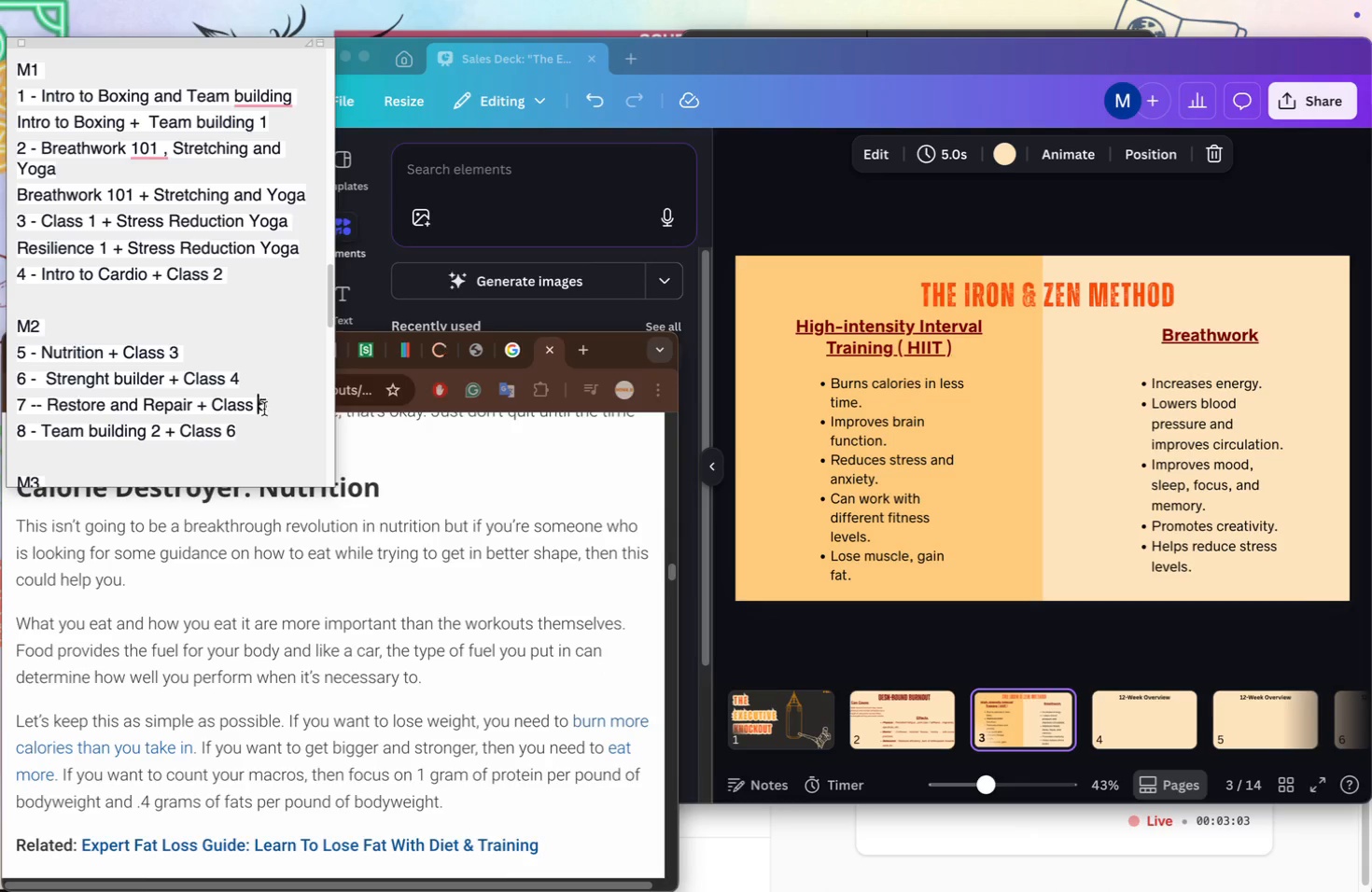 
scroll: coordinate [264, 409], scroll_direction: down, amount: 7.0
 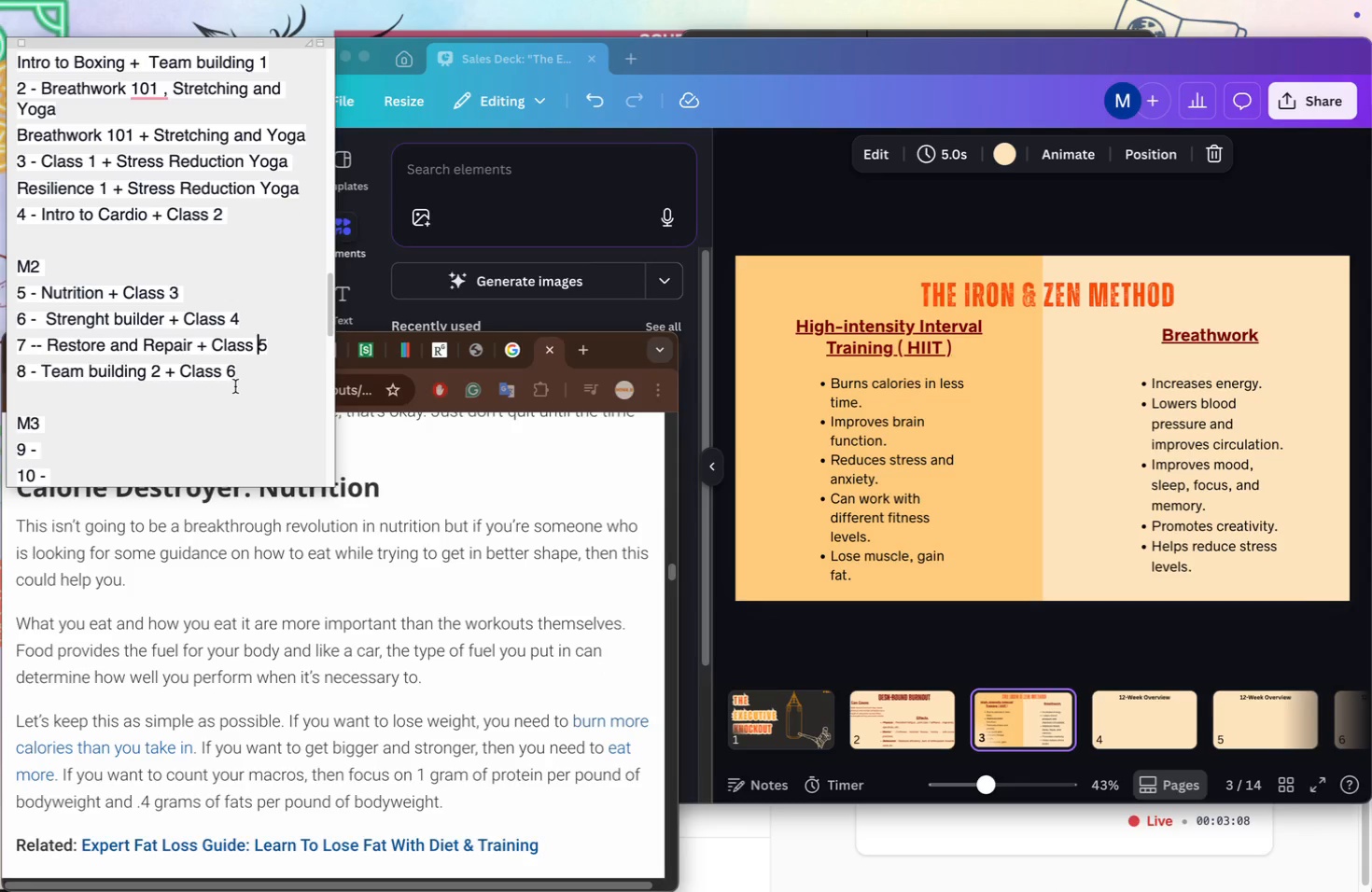 
wait(5.29)
 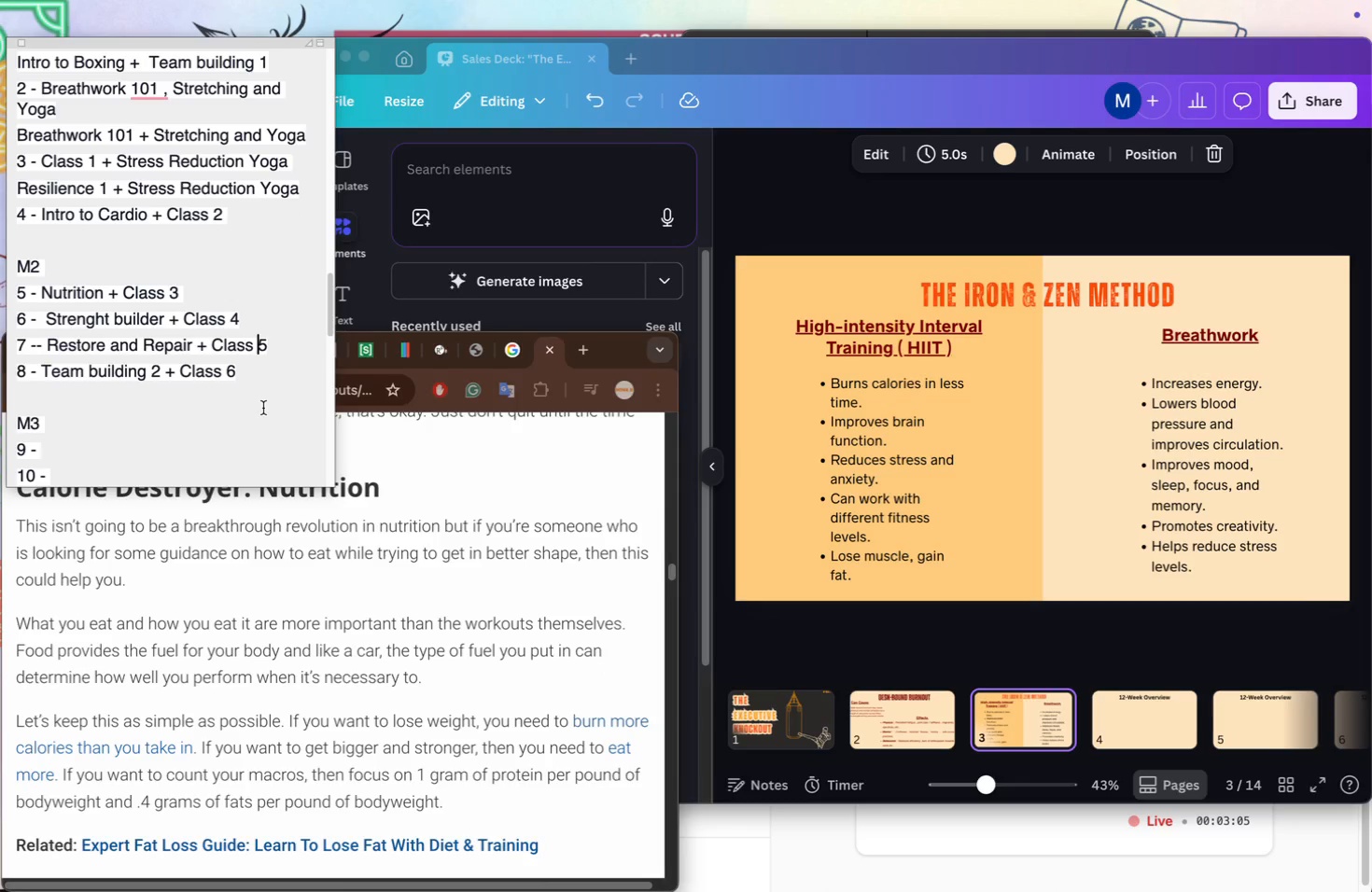 
scroll: coordinate [235, 385], scroll_direction: down, amount: 2.0
 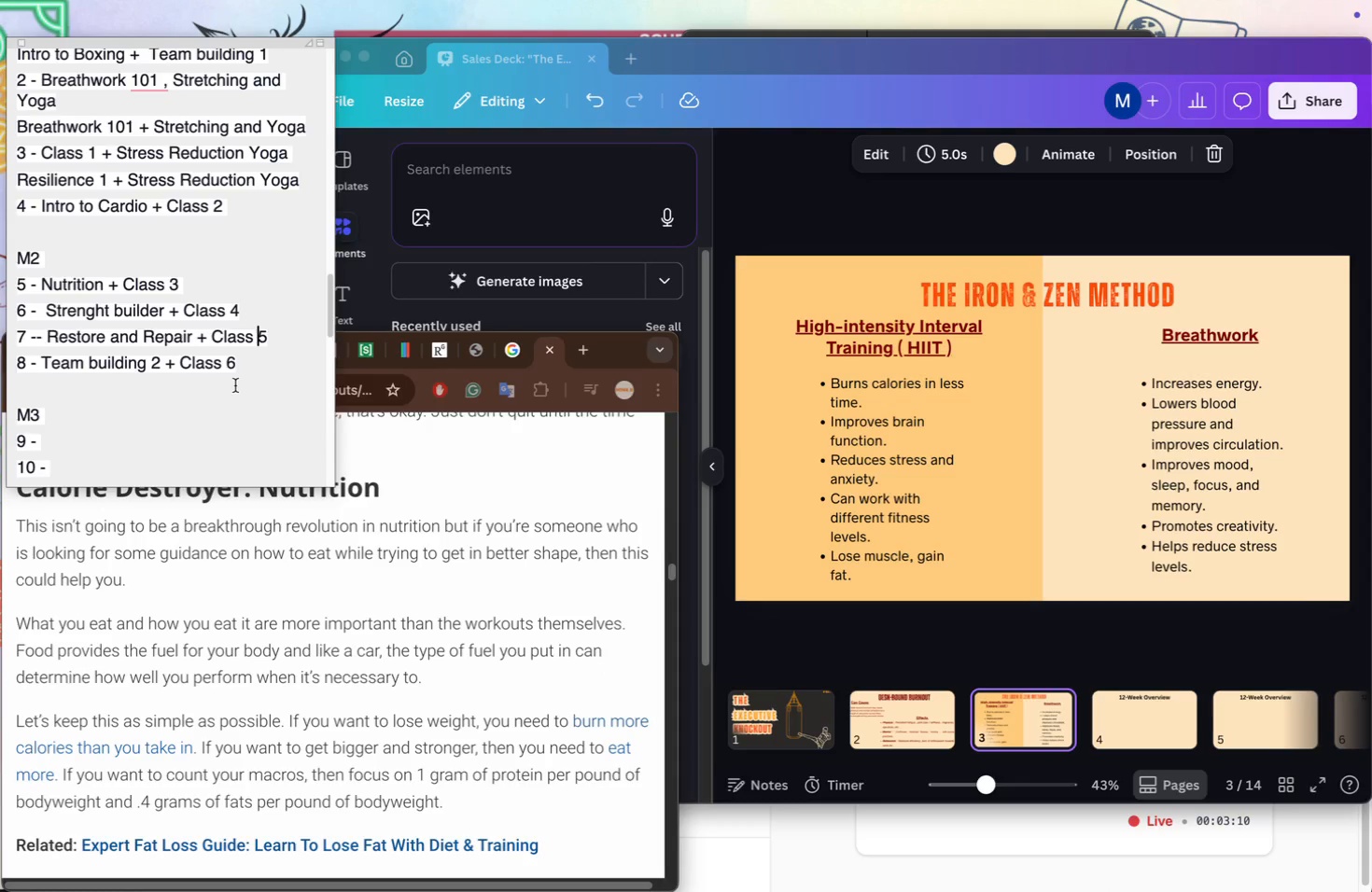 
scroll: coordinate [235, 385], scroll_direction: up, amount: 13.0
 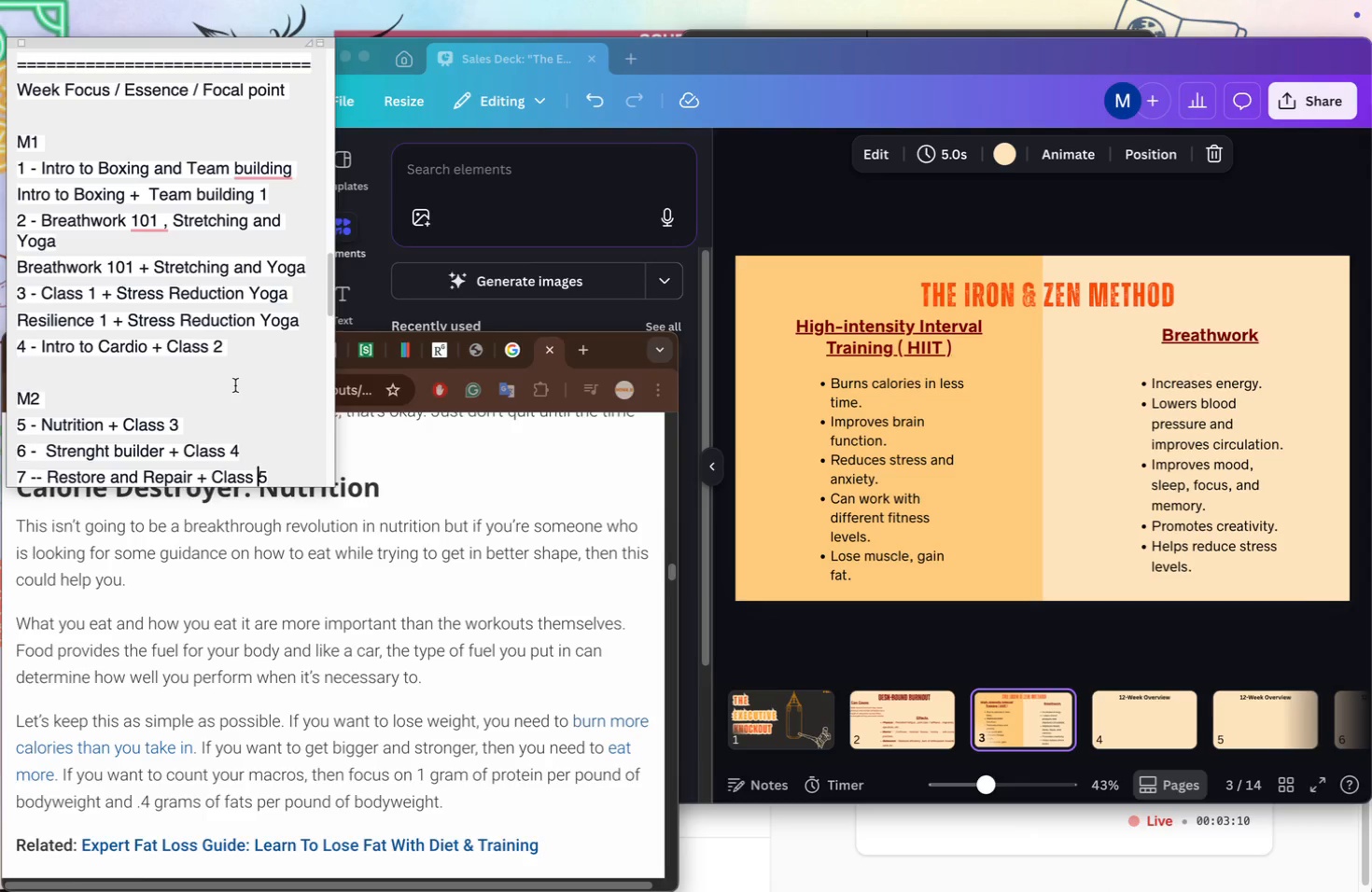 
scroll: coordinate [189, 358], scroll_direction: down, amount: 30.0
 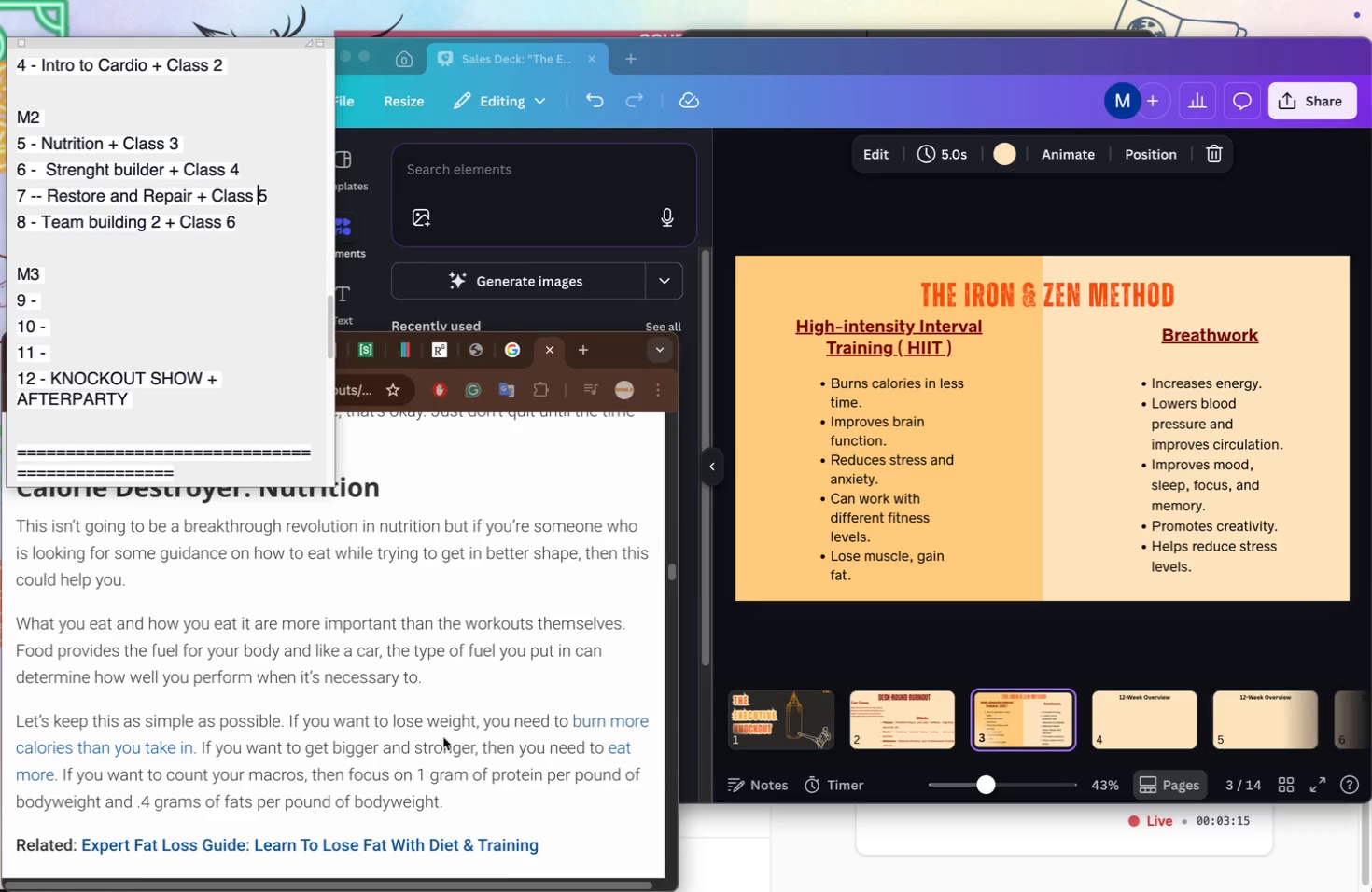 
left_click([445, 702])
 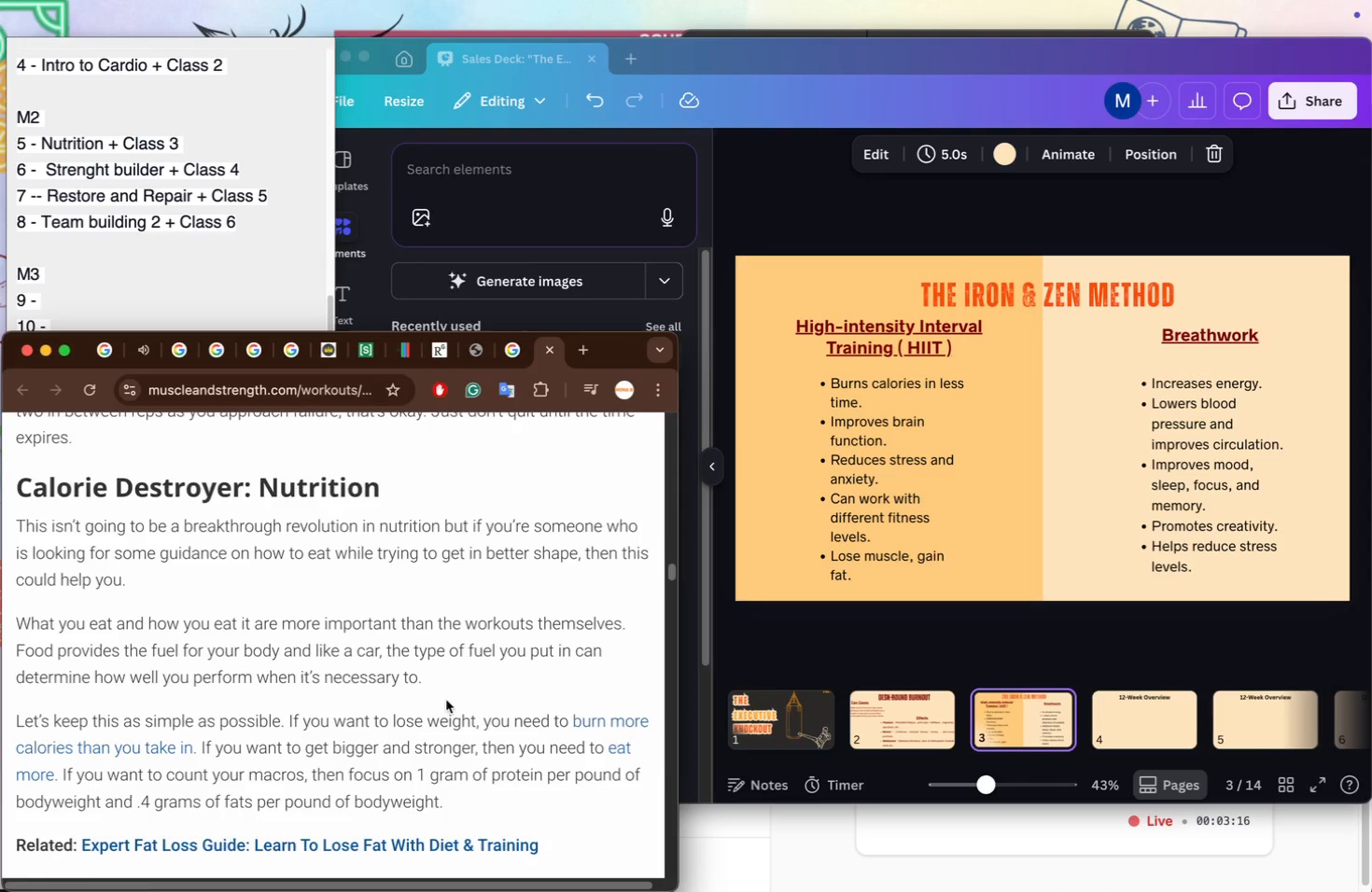 
scroll: coordinate [446, 700], scroll_direction: down, amount: 21.0
 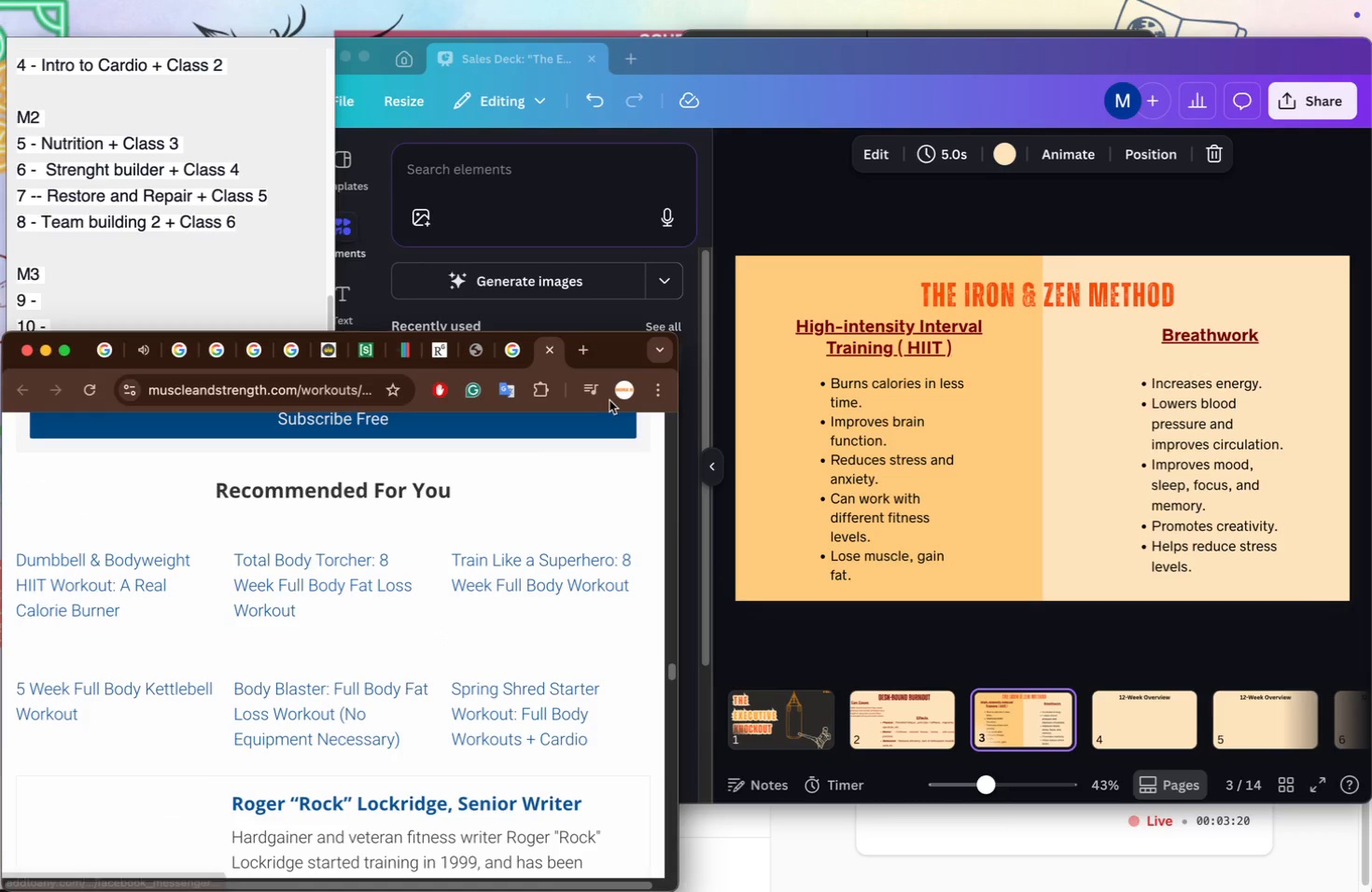 
left_click([553, 350])
 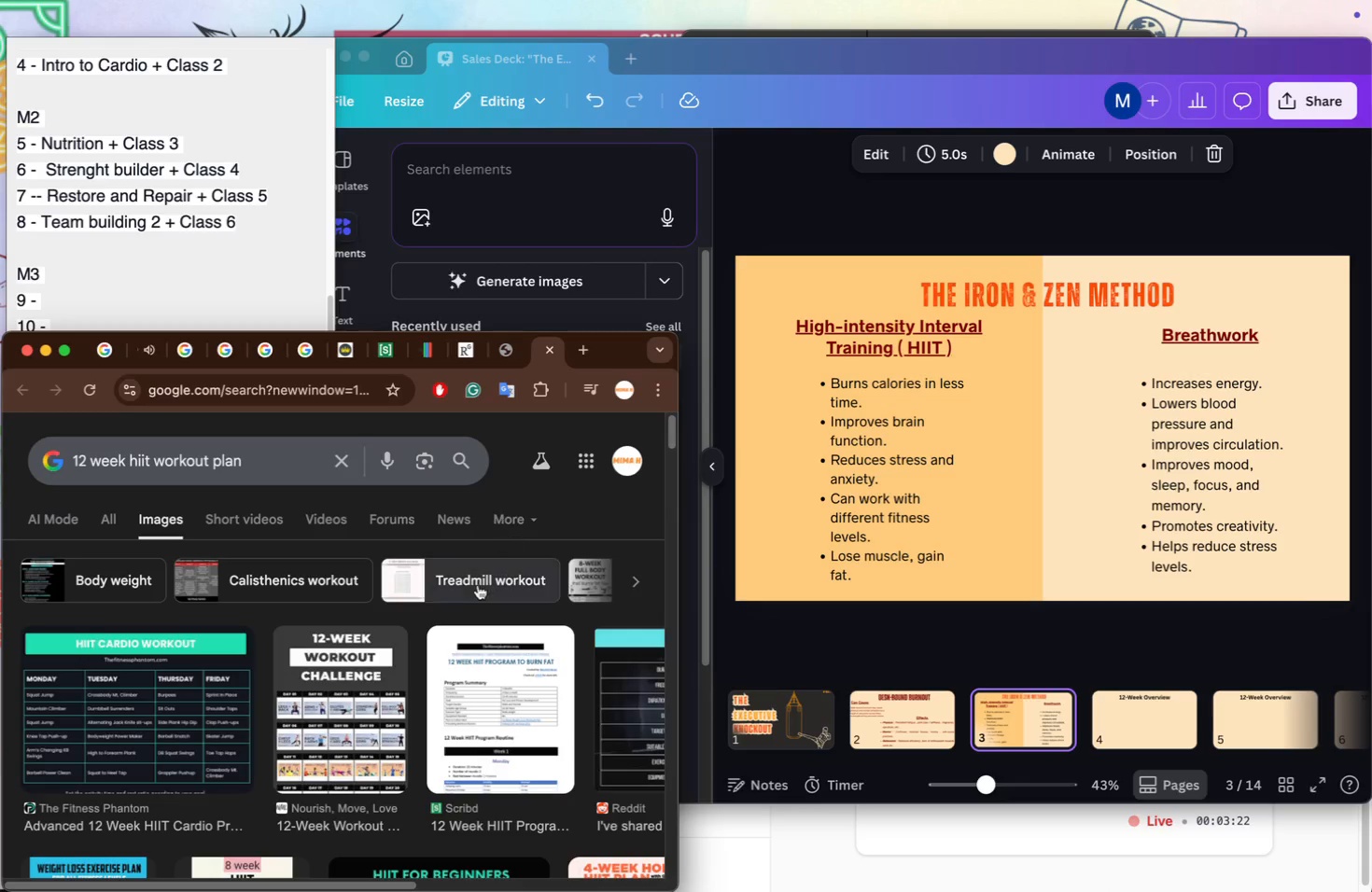 
scroll: coordinate [477, 586], scroll_direction: down, amount: 36.0
 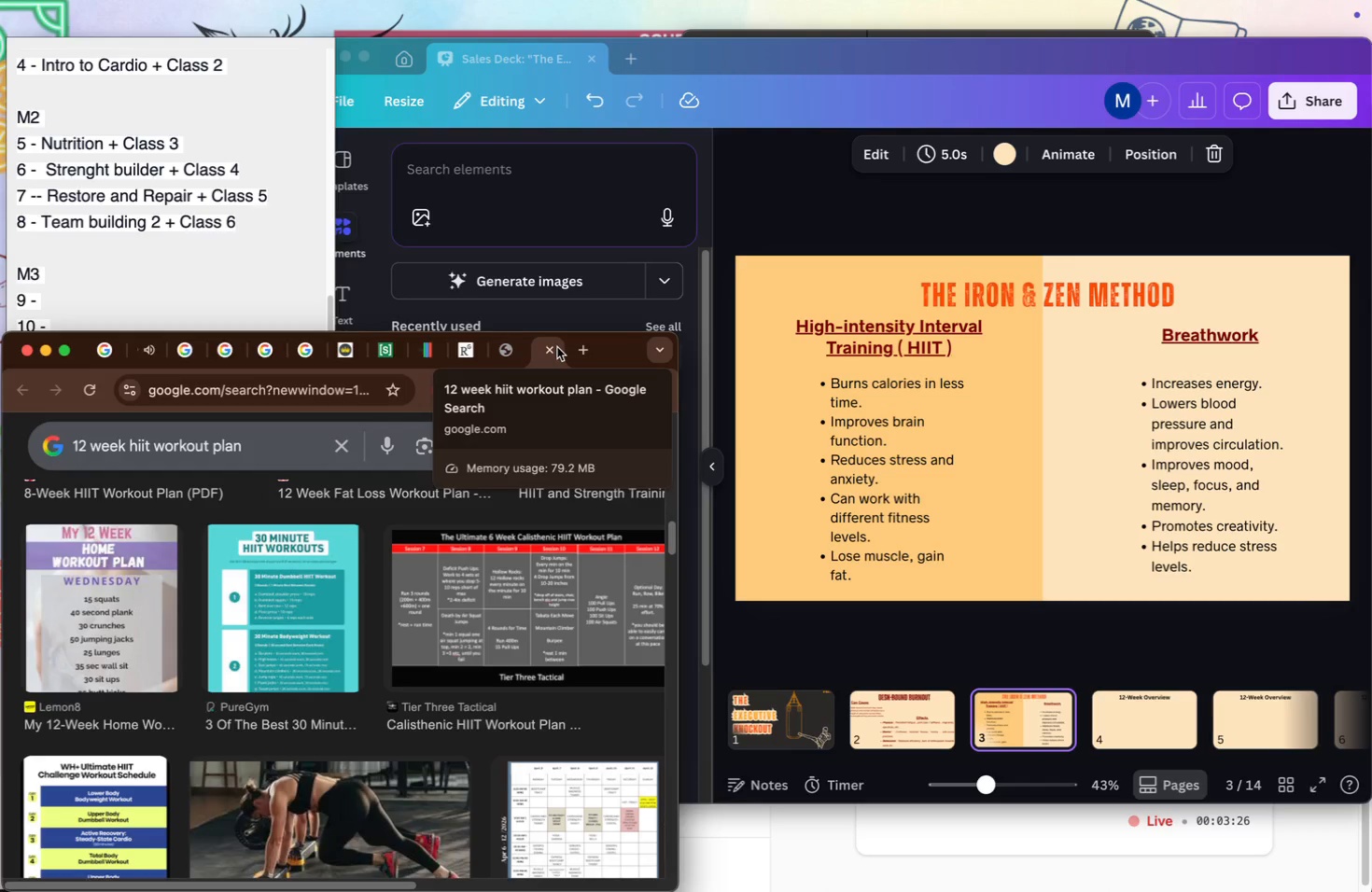 
left_click([554, 352])
 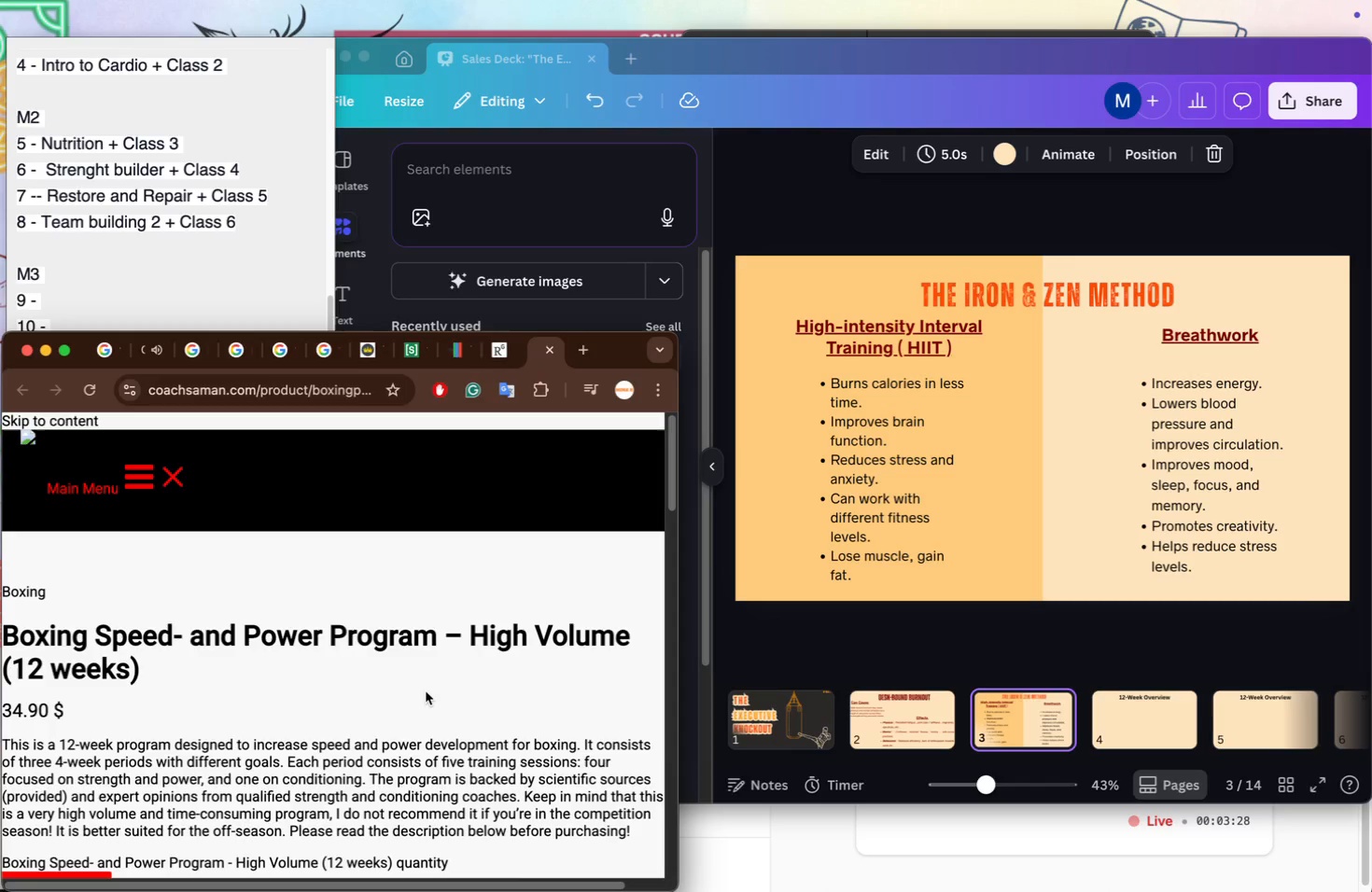 
scroll: coordinate [426, 691], scroll_direction: down, amount: 12.0
 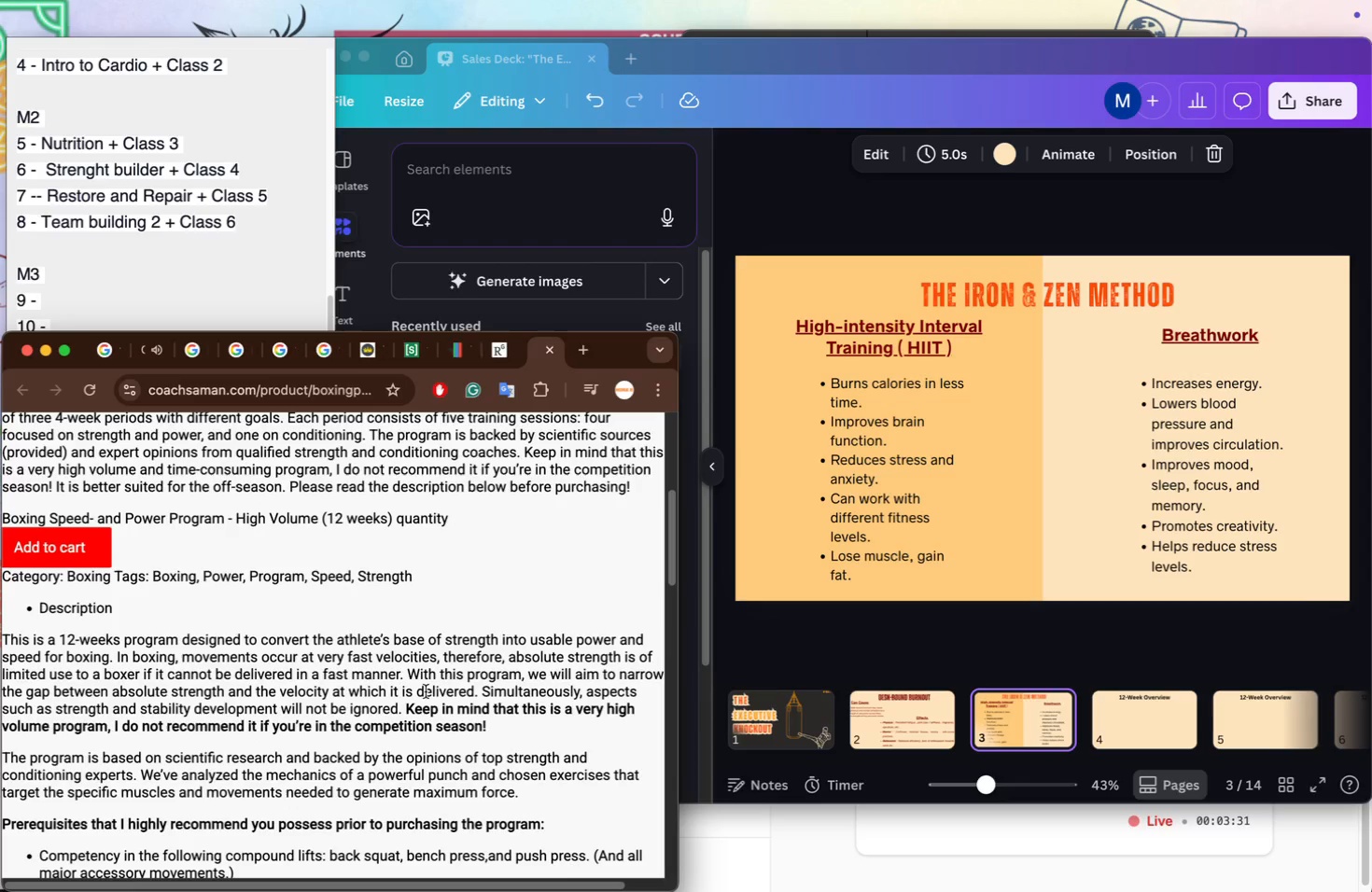 
scroll: coordinate [426, 691], scroll_direction: up, amount: 9.0
 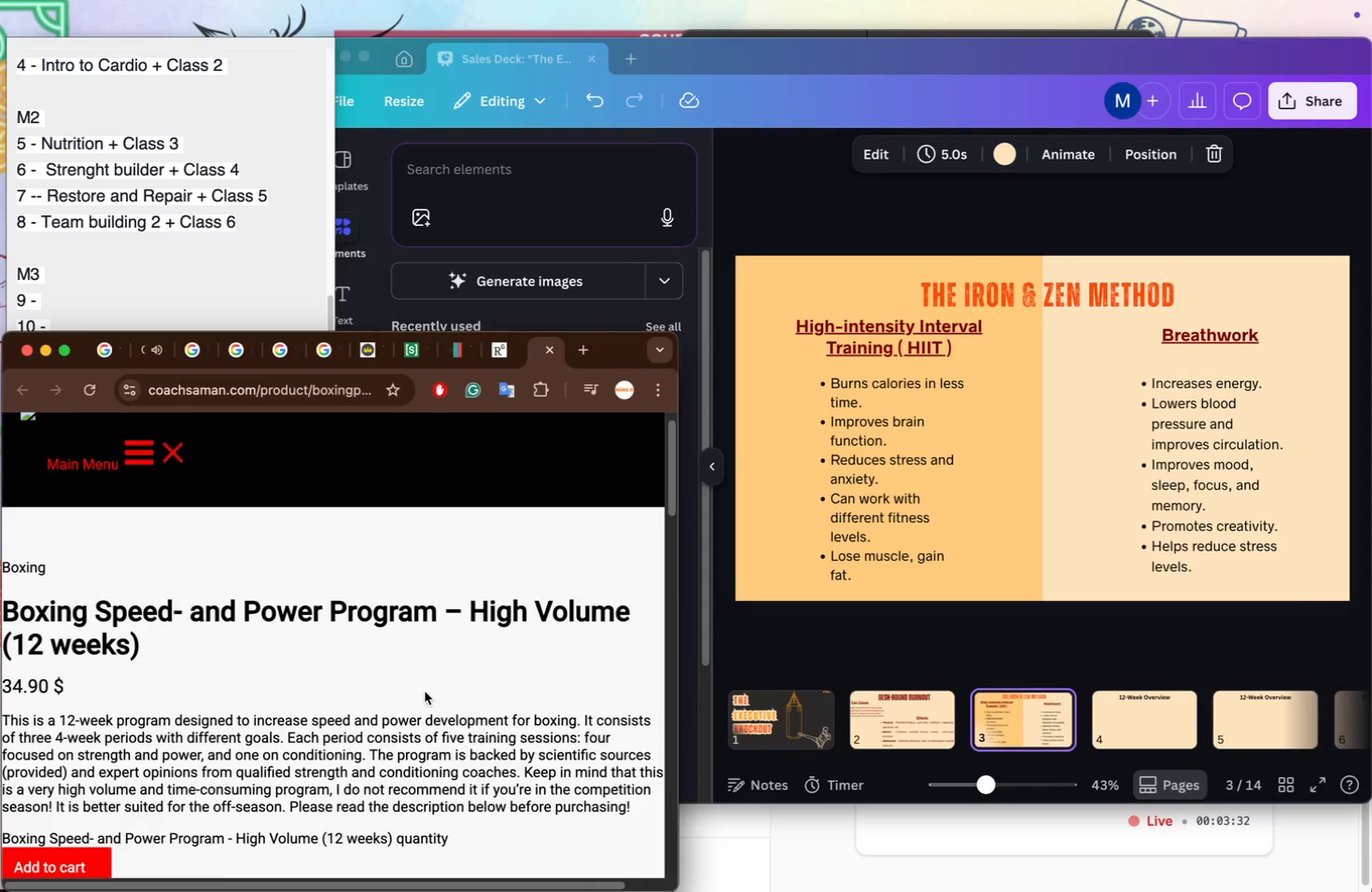 
scroll: coordinate [458, 719], scroll_direction: down, amount: 27.0
 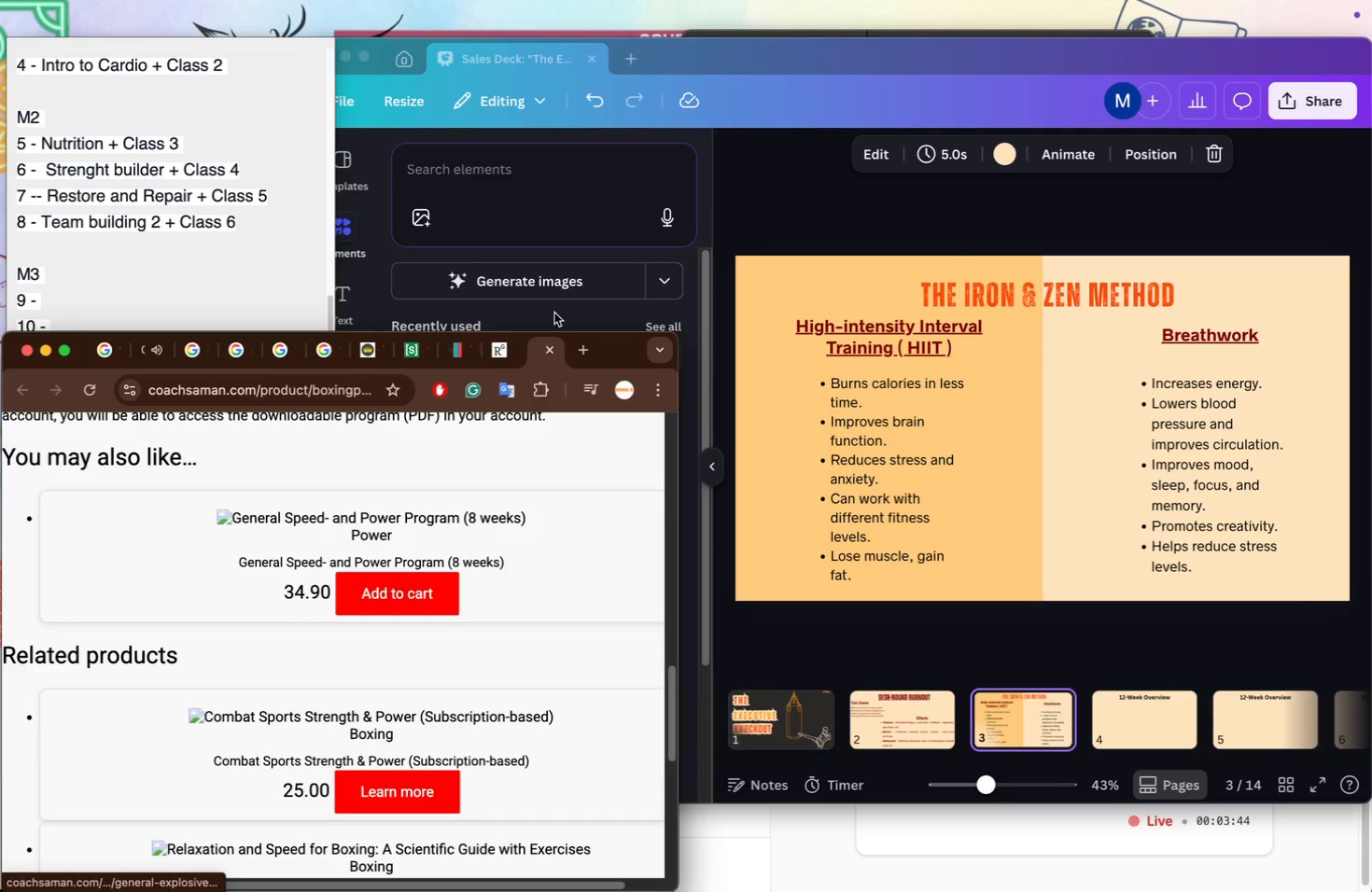 
mouse_move([549, 373])
 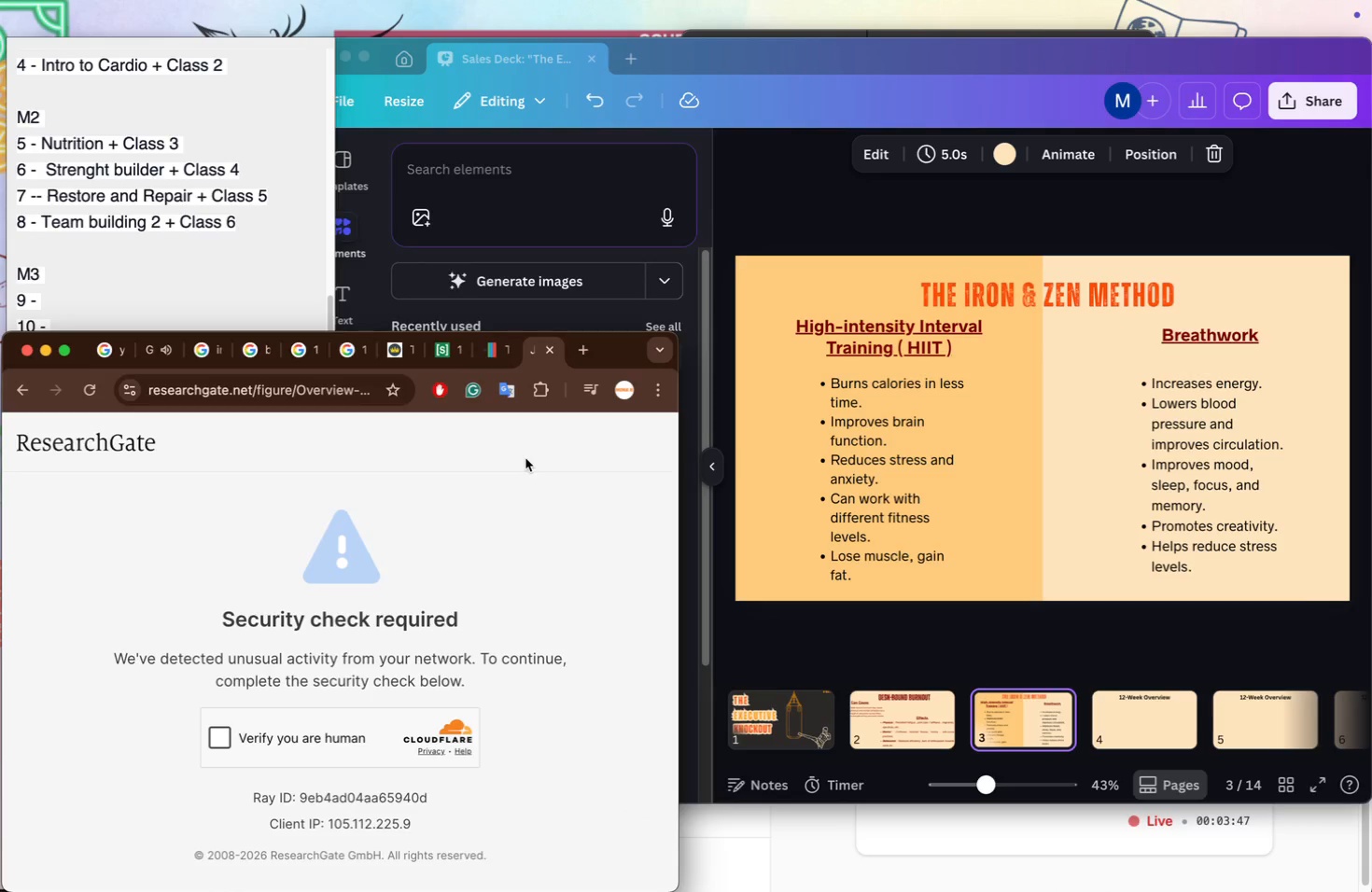 
scroll: coordinate [525, 458], scroll_direction: down, amount: 13.0
 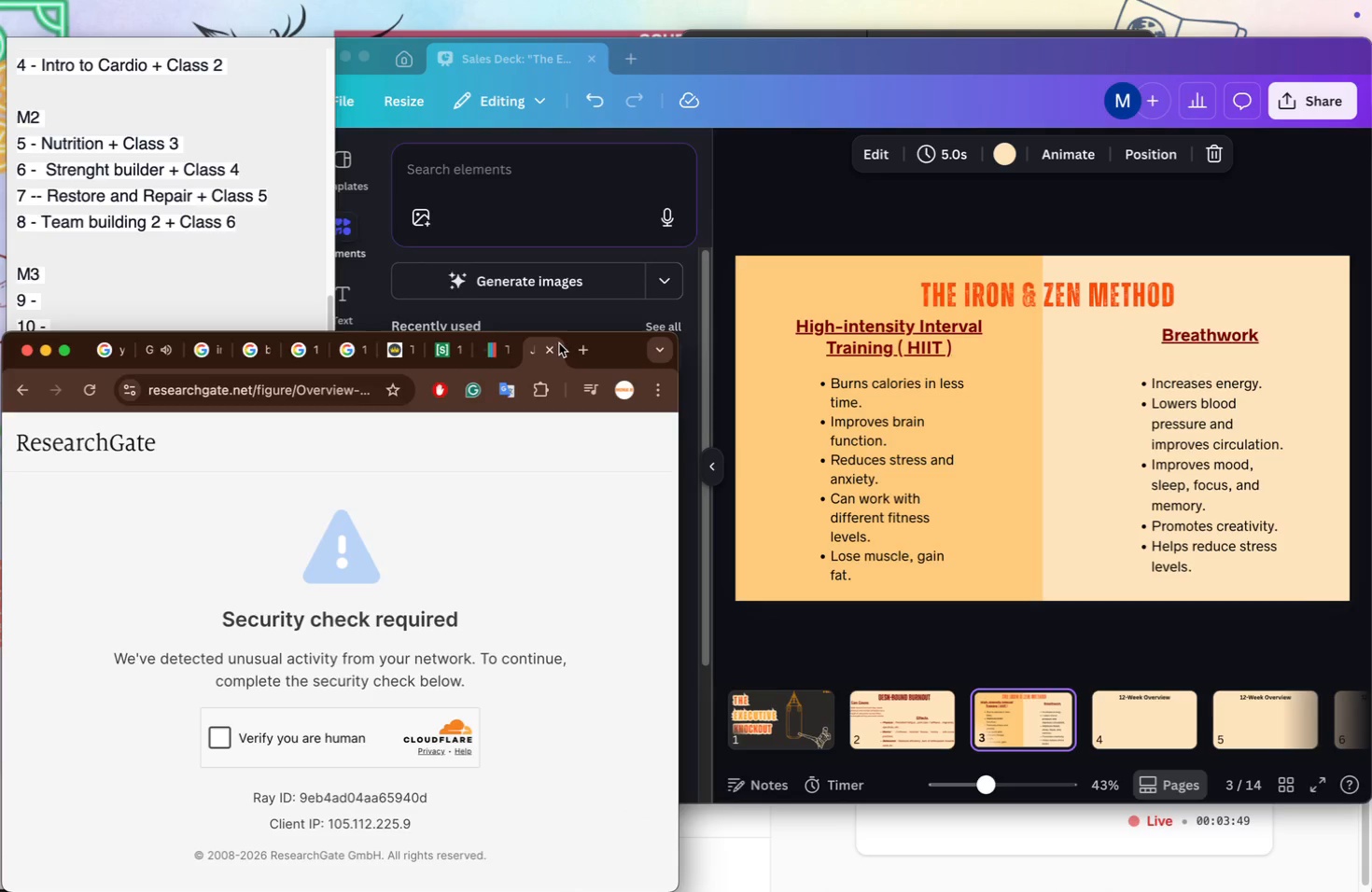 
left_click([554, 351])
 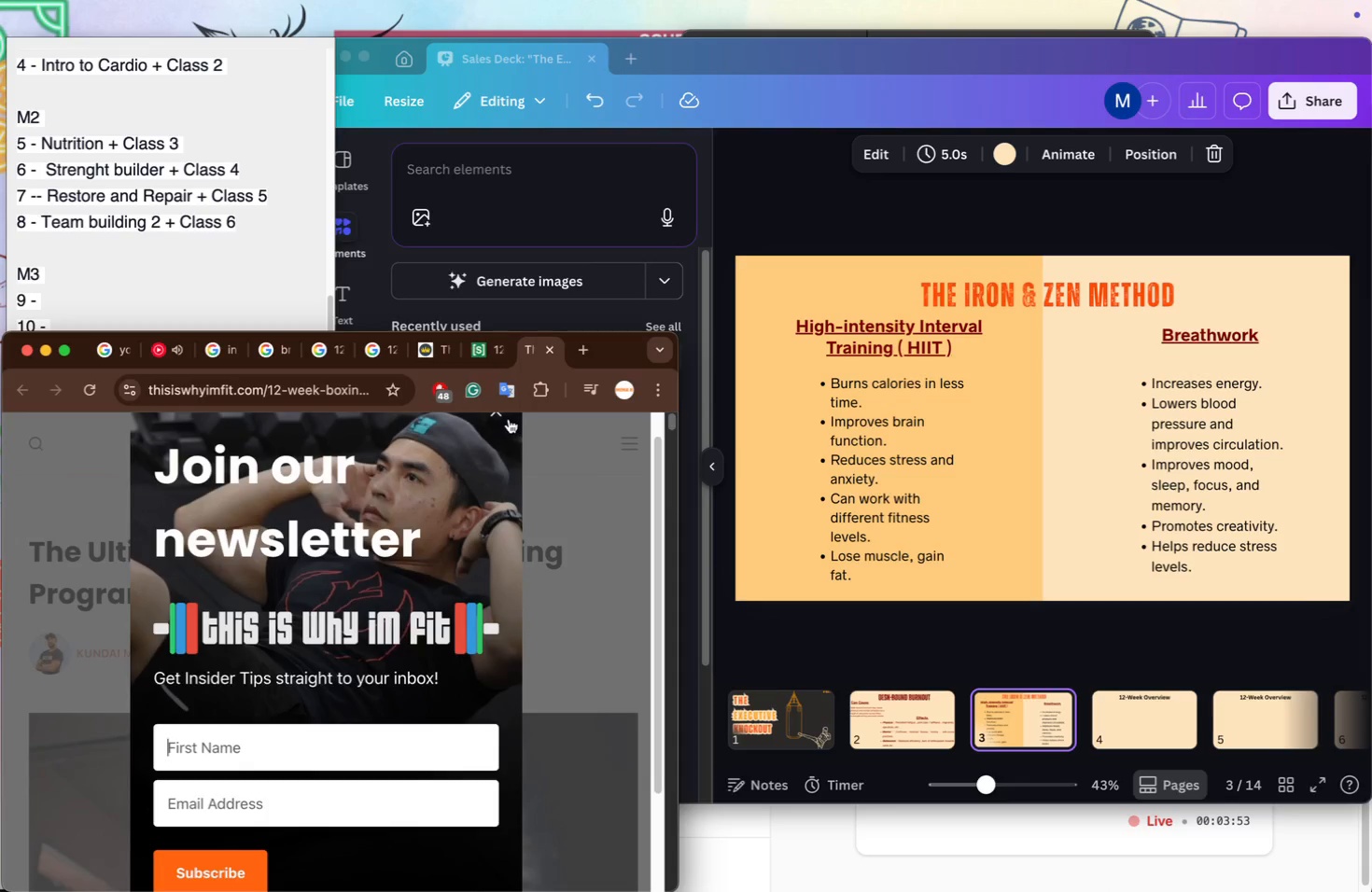 
scroll: coordinate [542, 521], scroll_direction: down, amount: 51.0
 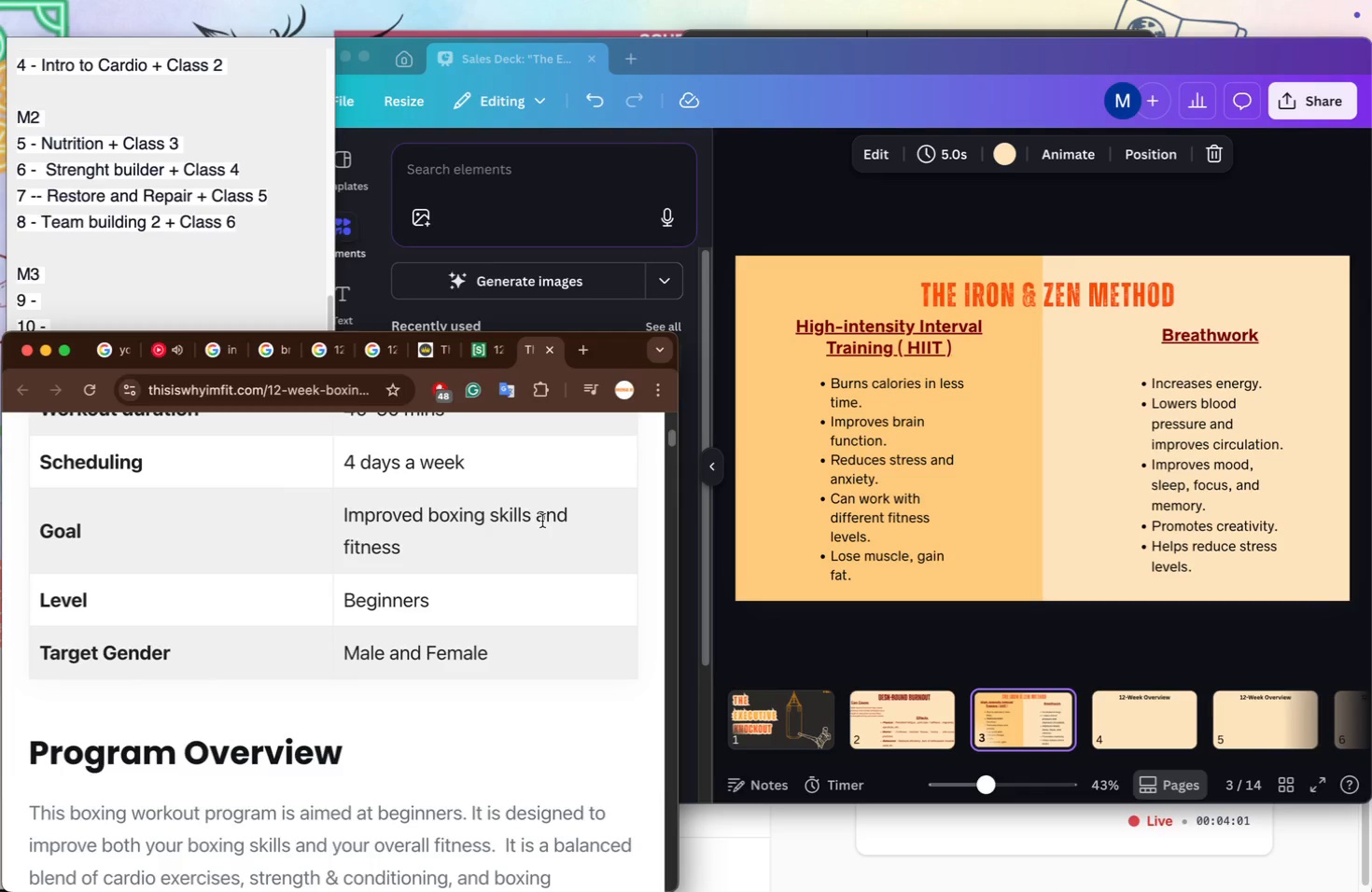 
scroll: coordinate [542, 521], scroll_direction: up, amount: 3.0
 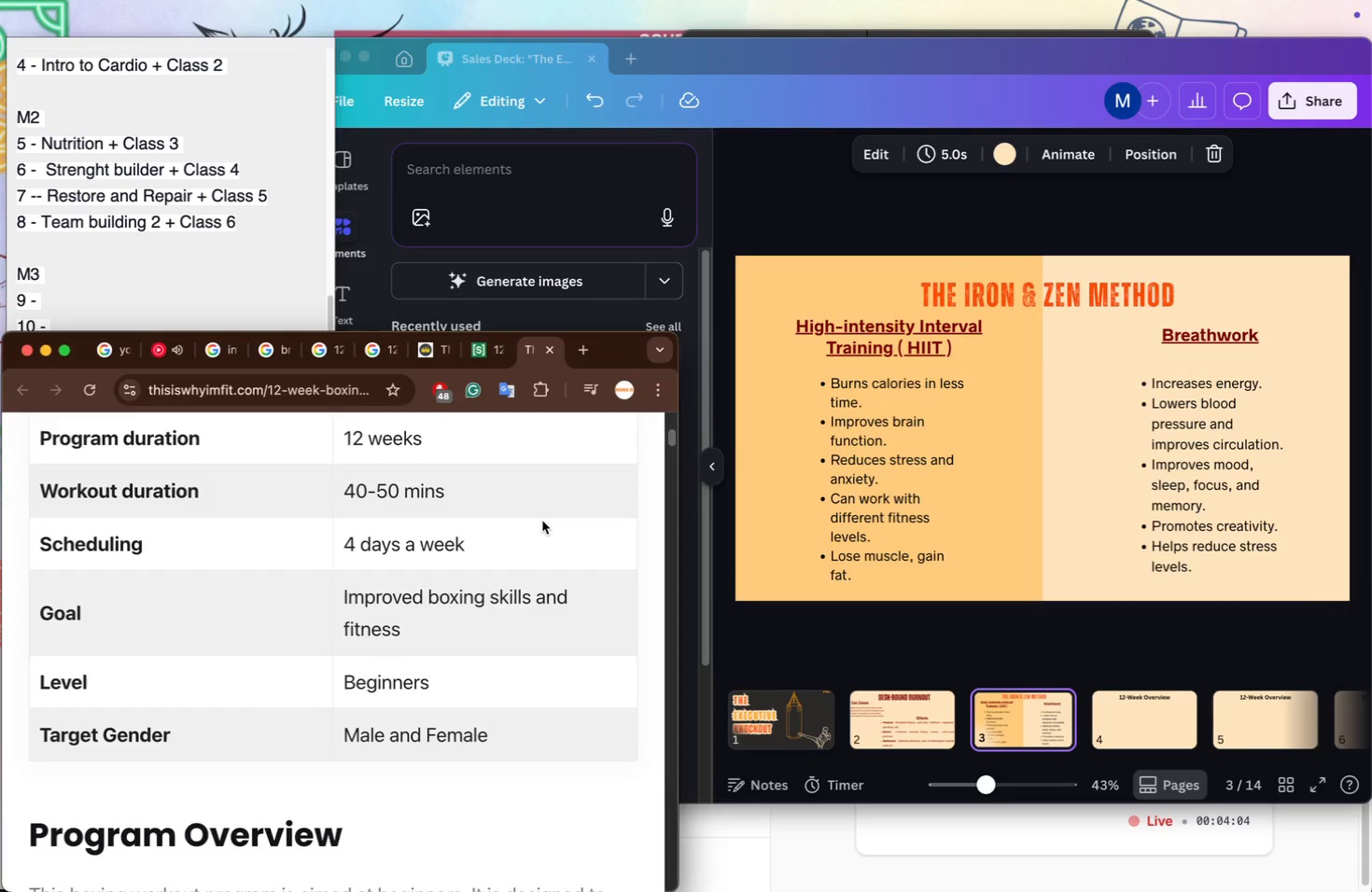 
scroll: coordinate [542, 521], scroll_direction: down, amount: 4.0
 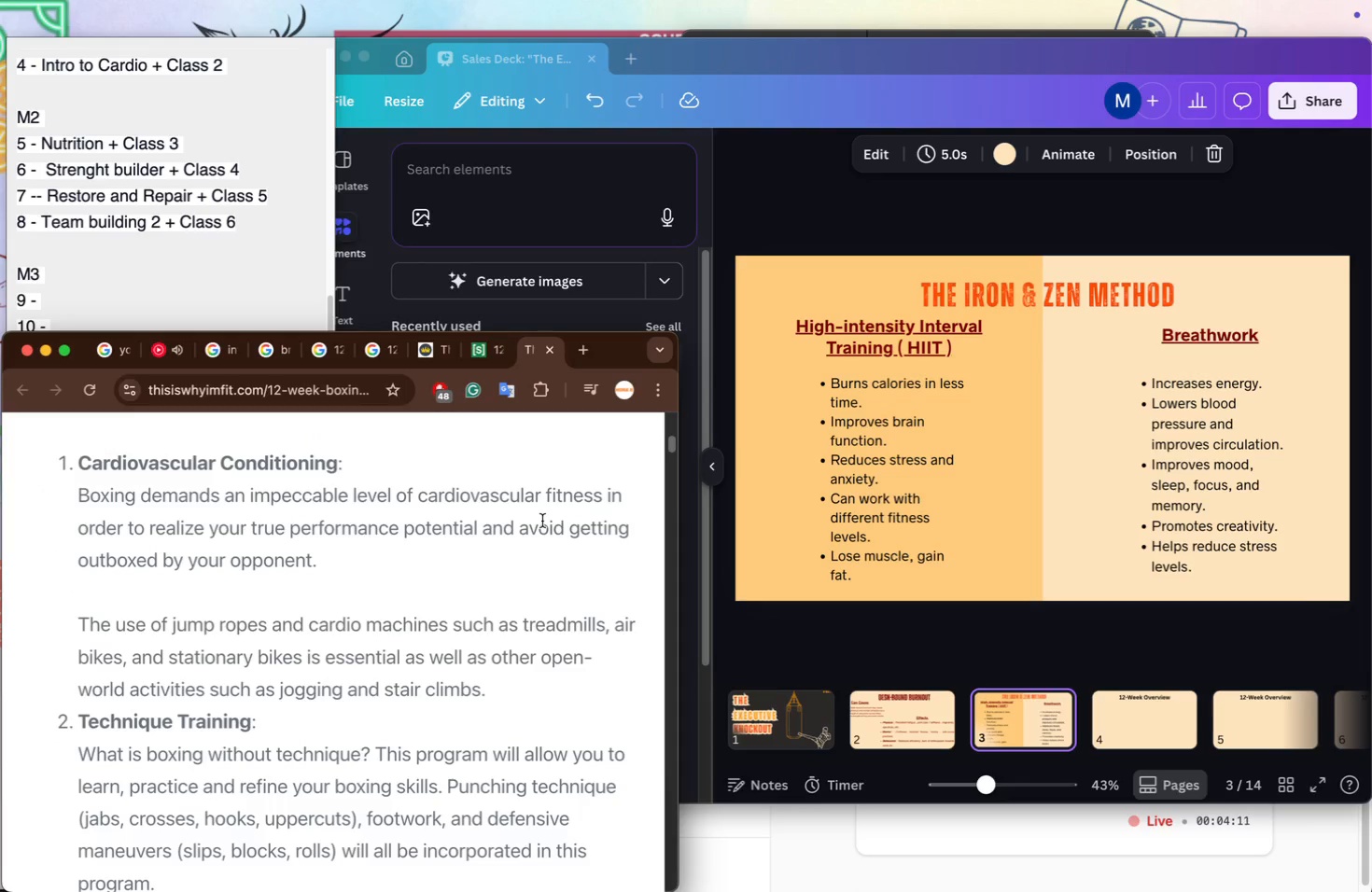 
wait(7.81)
 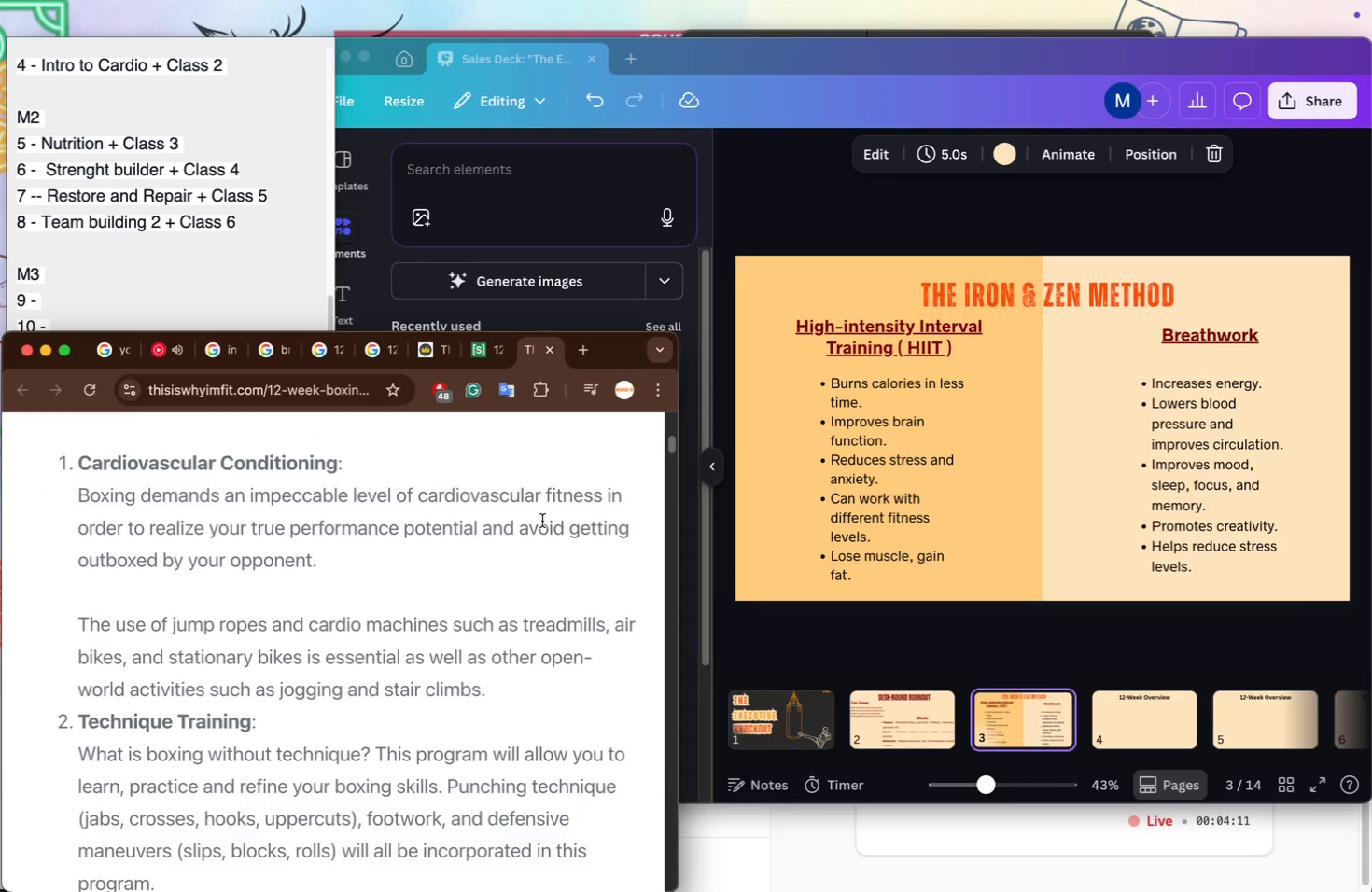 
scroll: coordinate [559, 587], scroll_direction: down, amount: 7.0
 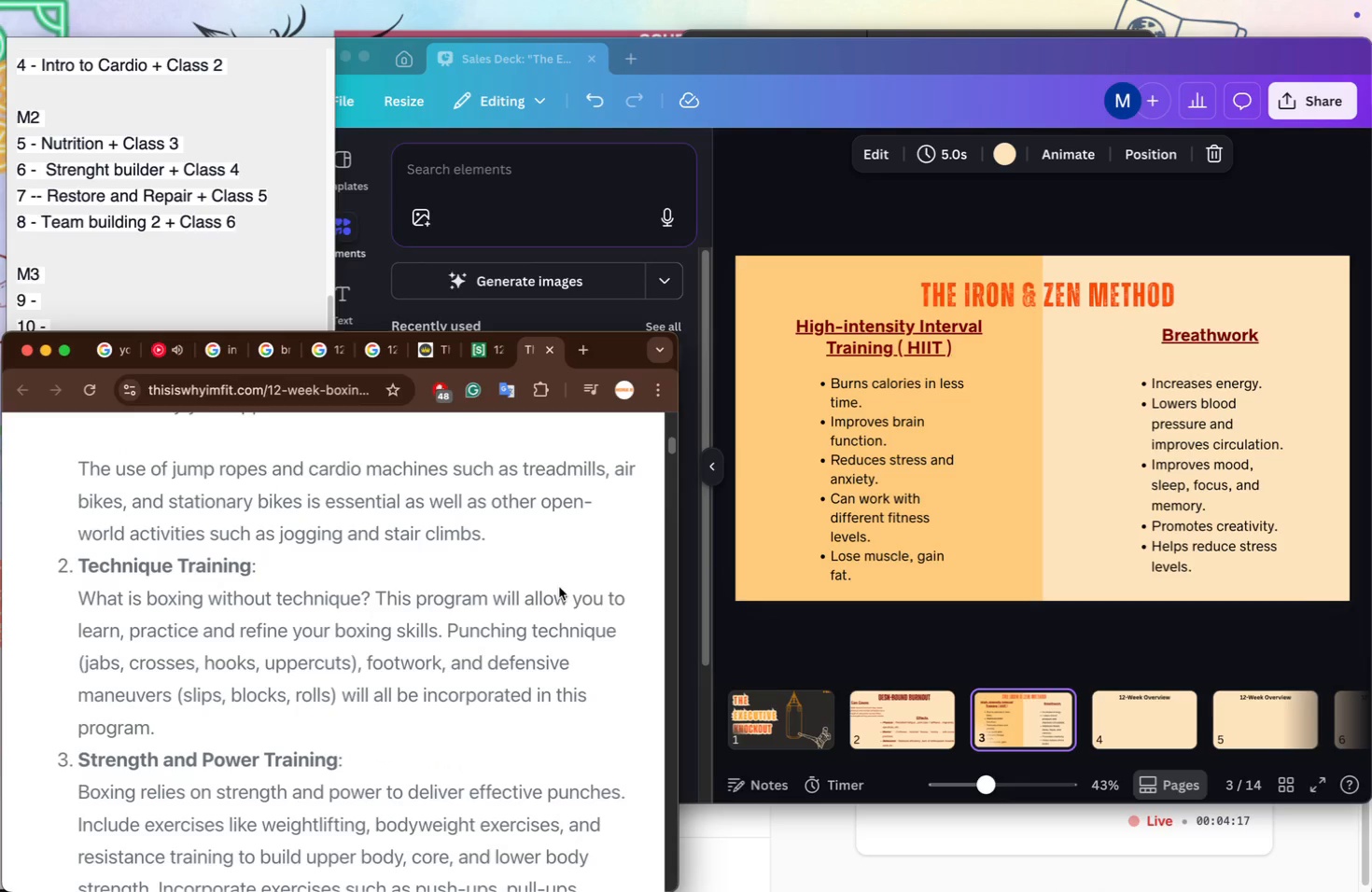 
scroll: coordinate [559, 587], scroll_direction: up, amount: 1.0
 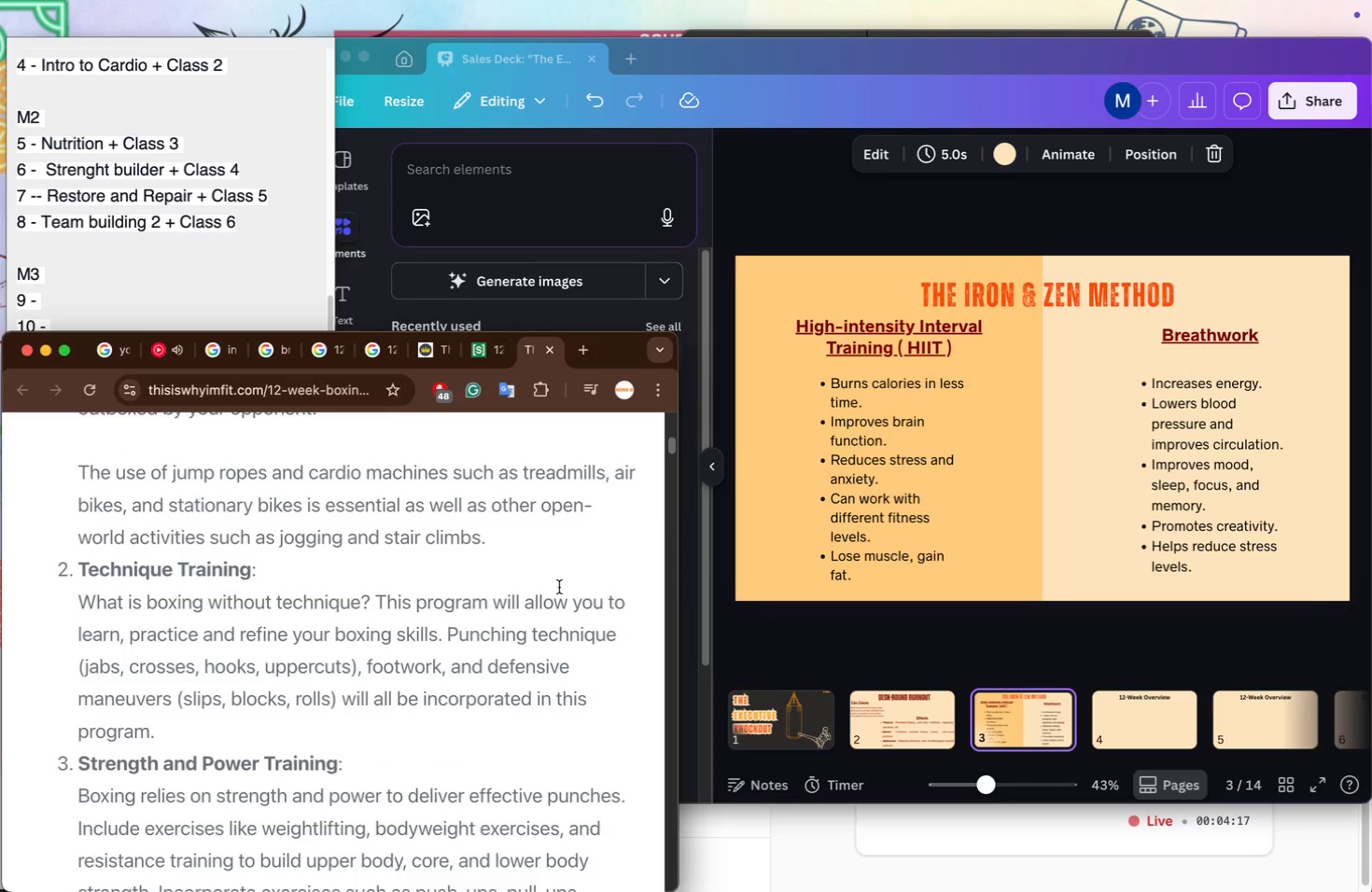 
scroll: coordinate [559, 587], scroll_direction: down, amount: 2.0
 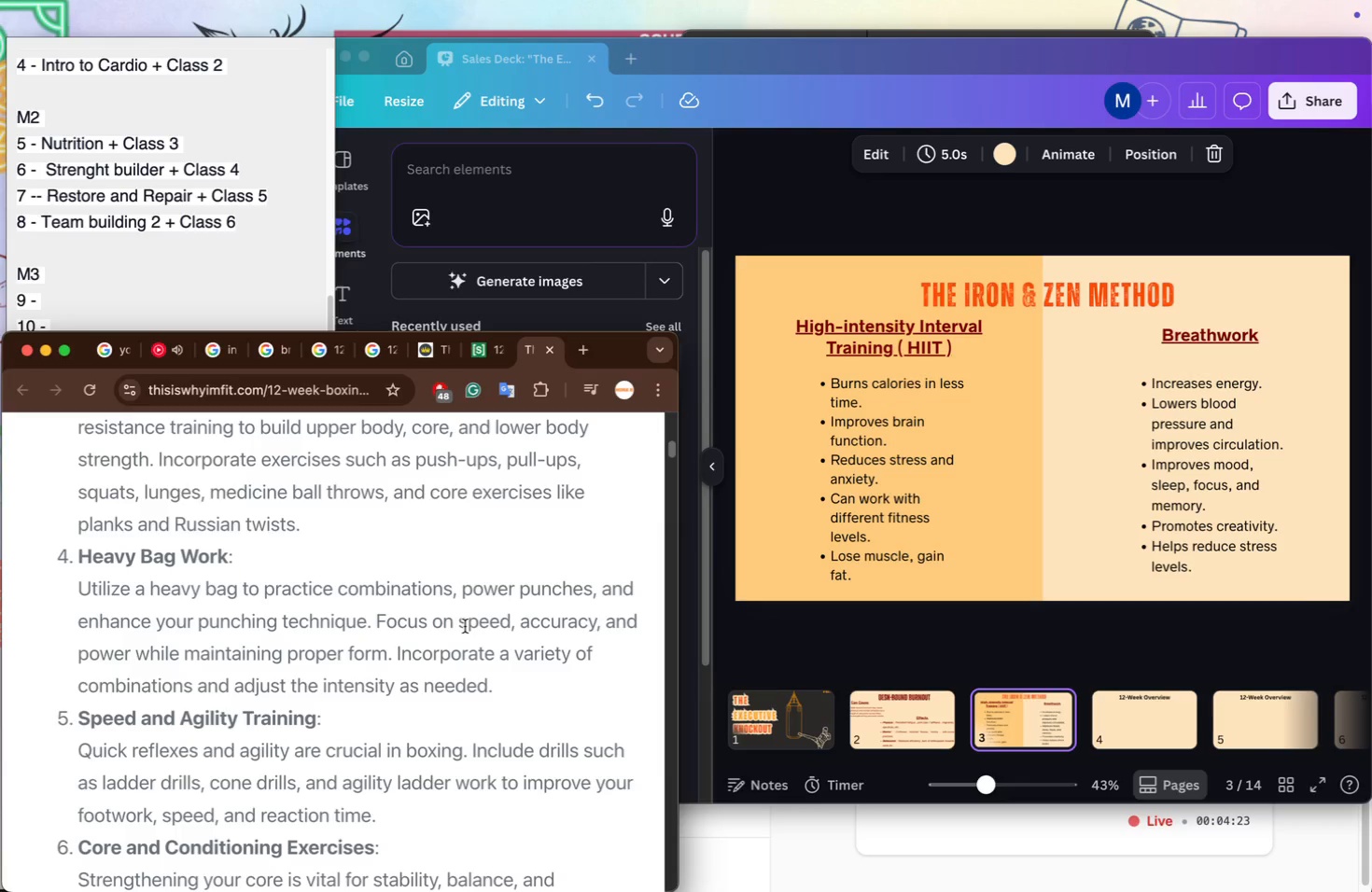 
wait(6.6)
 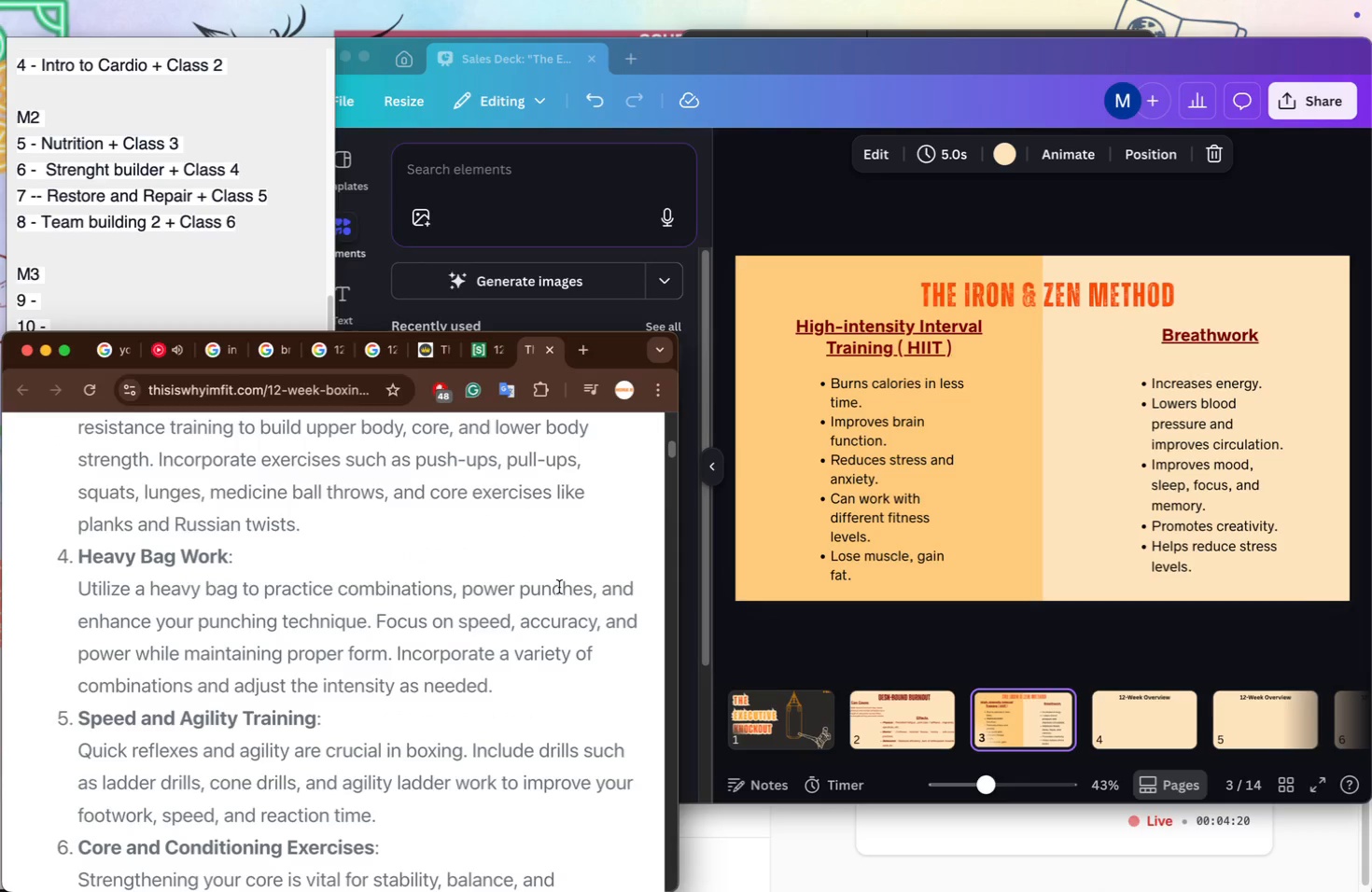 
scroll: coordinate [465, 626], scroll_direction: down, amount: 5.0
 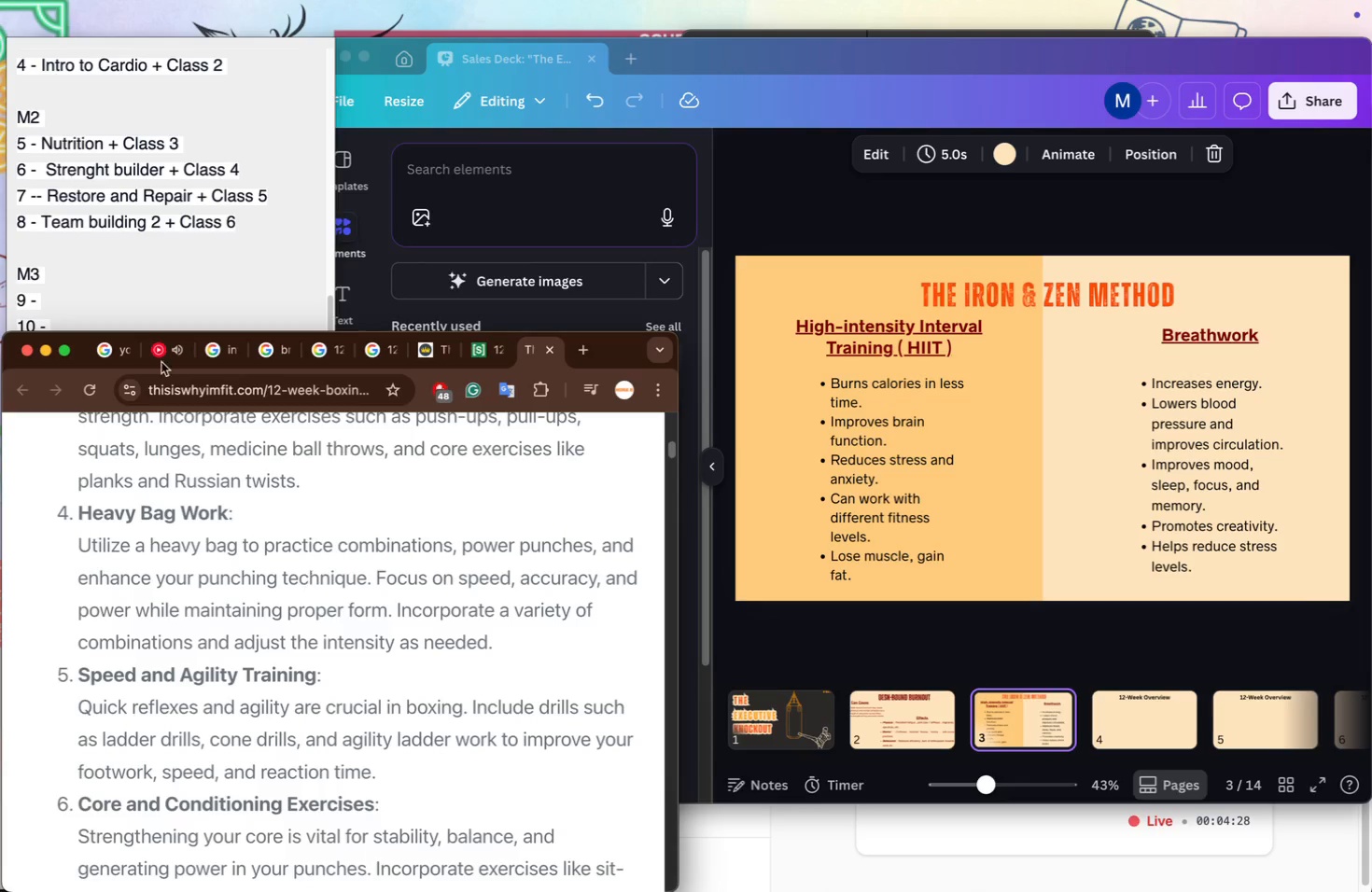 
left_click([240, 248])
 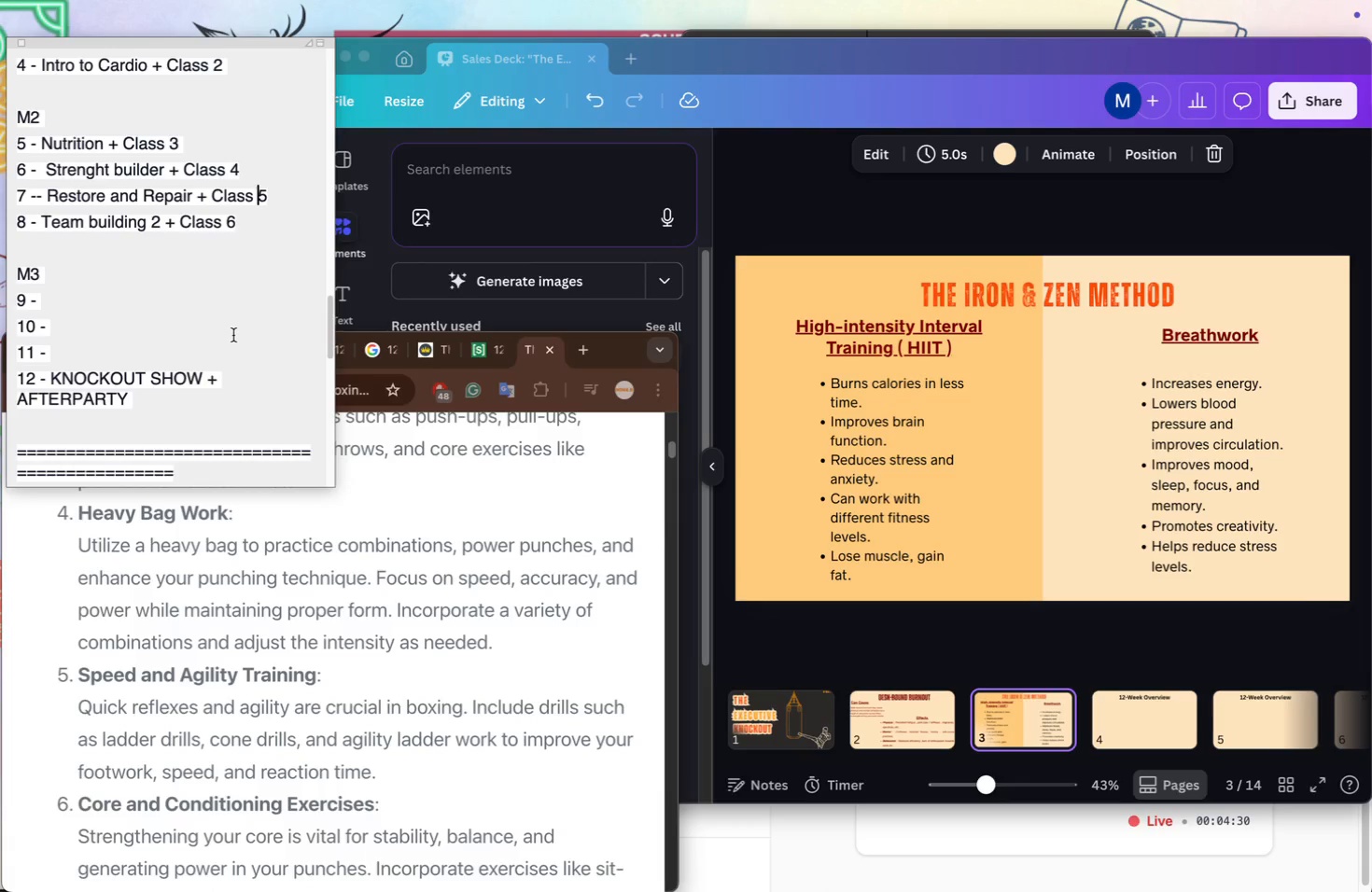 
scroll: coordinate [105, 335], scroll_direction: up, amount: 10.0
 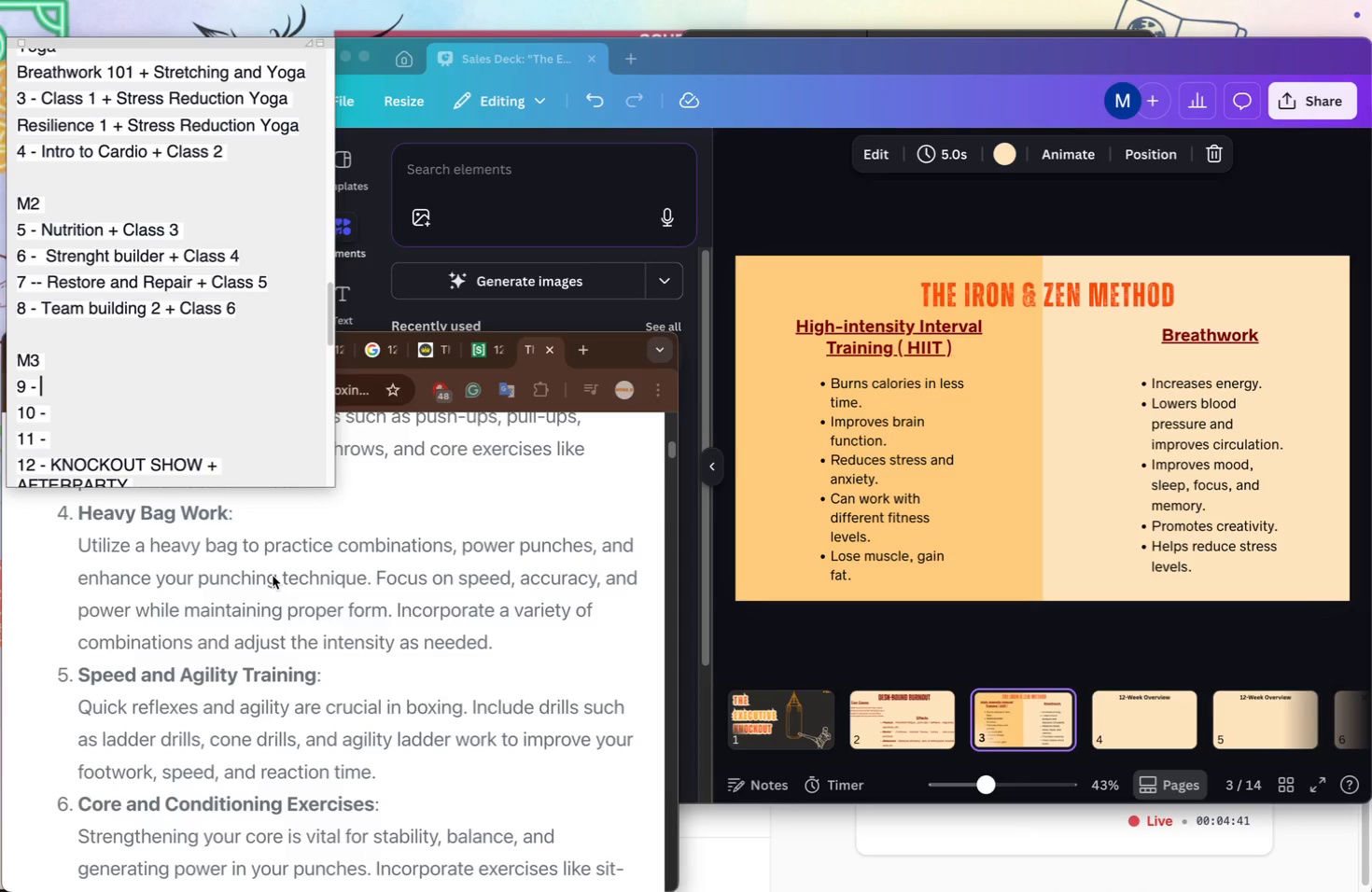 
wait(6.14)
 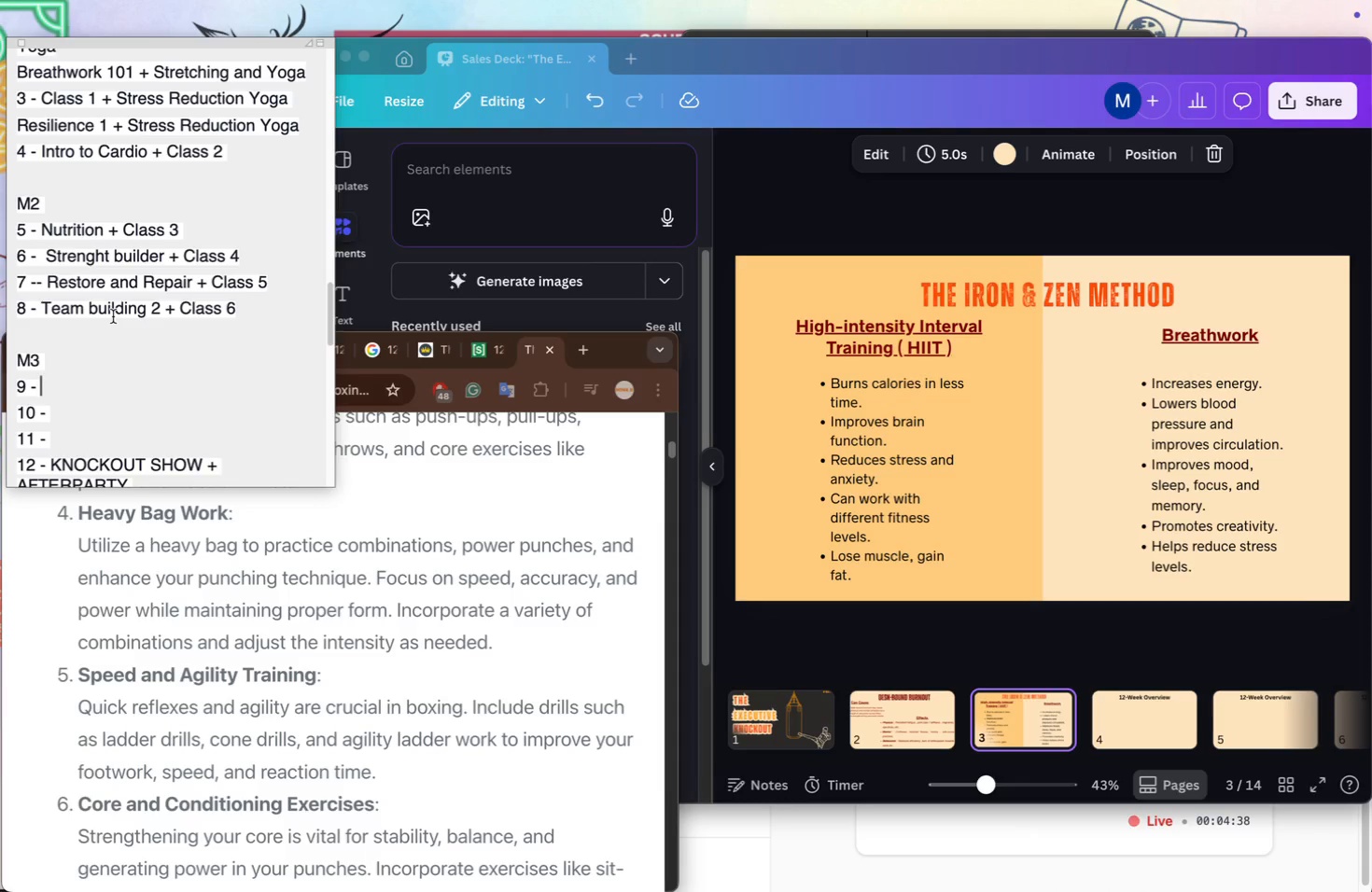 
left_click([315, 606])
 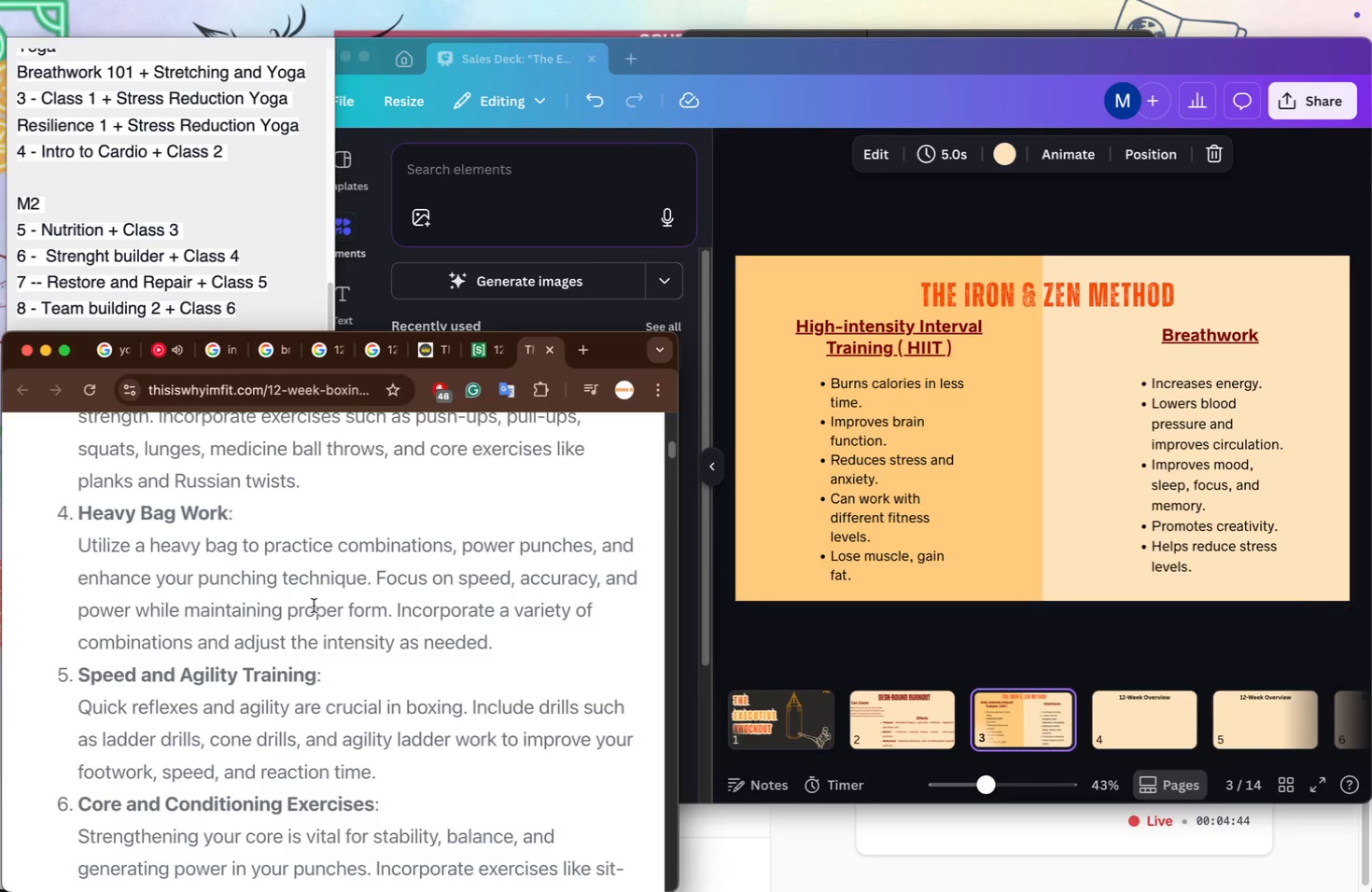 
scroll: coordinate [312, 604], scroll_direction: down, amount: 28.0
 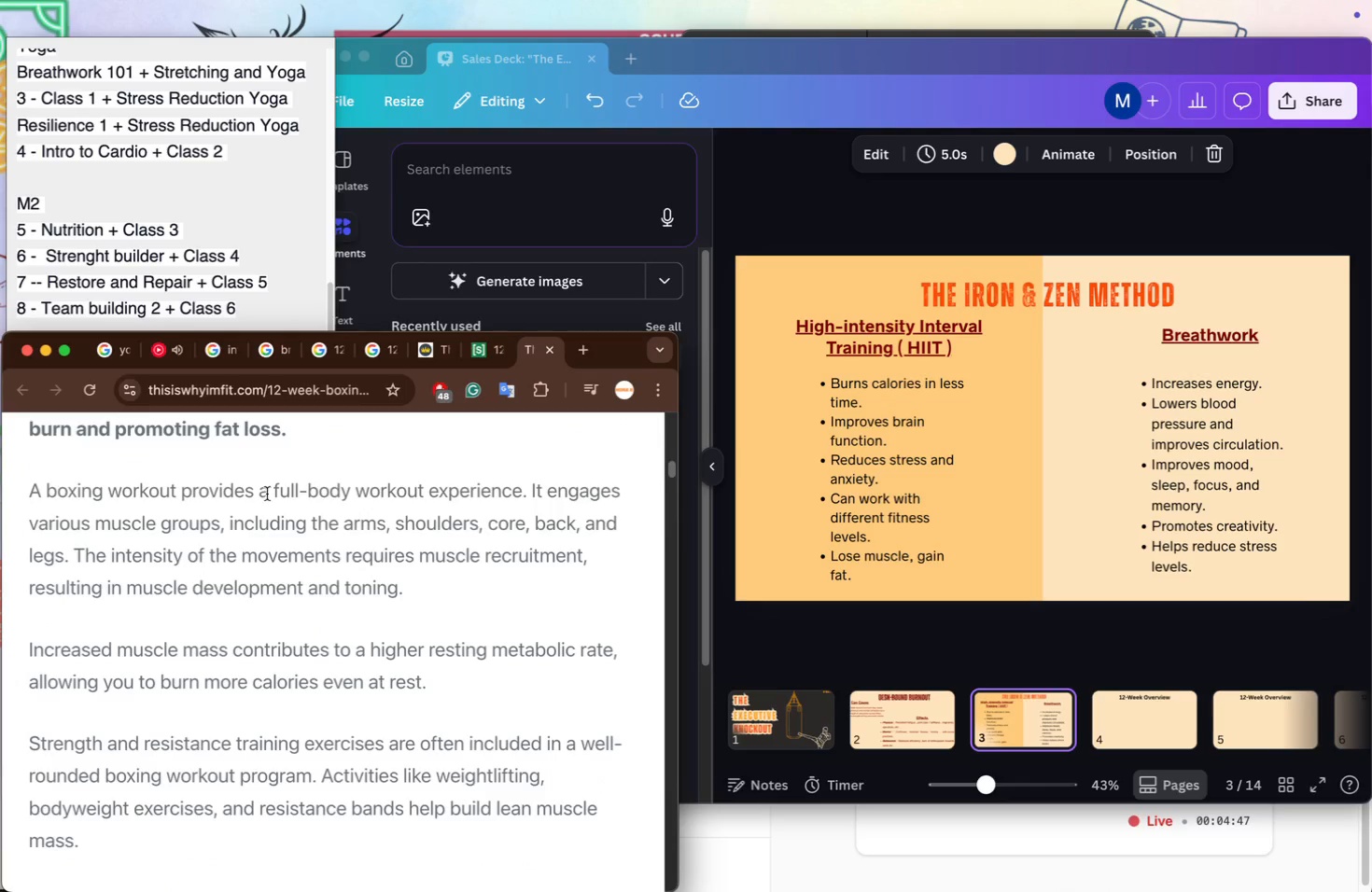 
left_click([169, 171])
 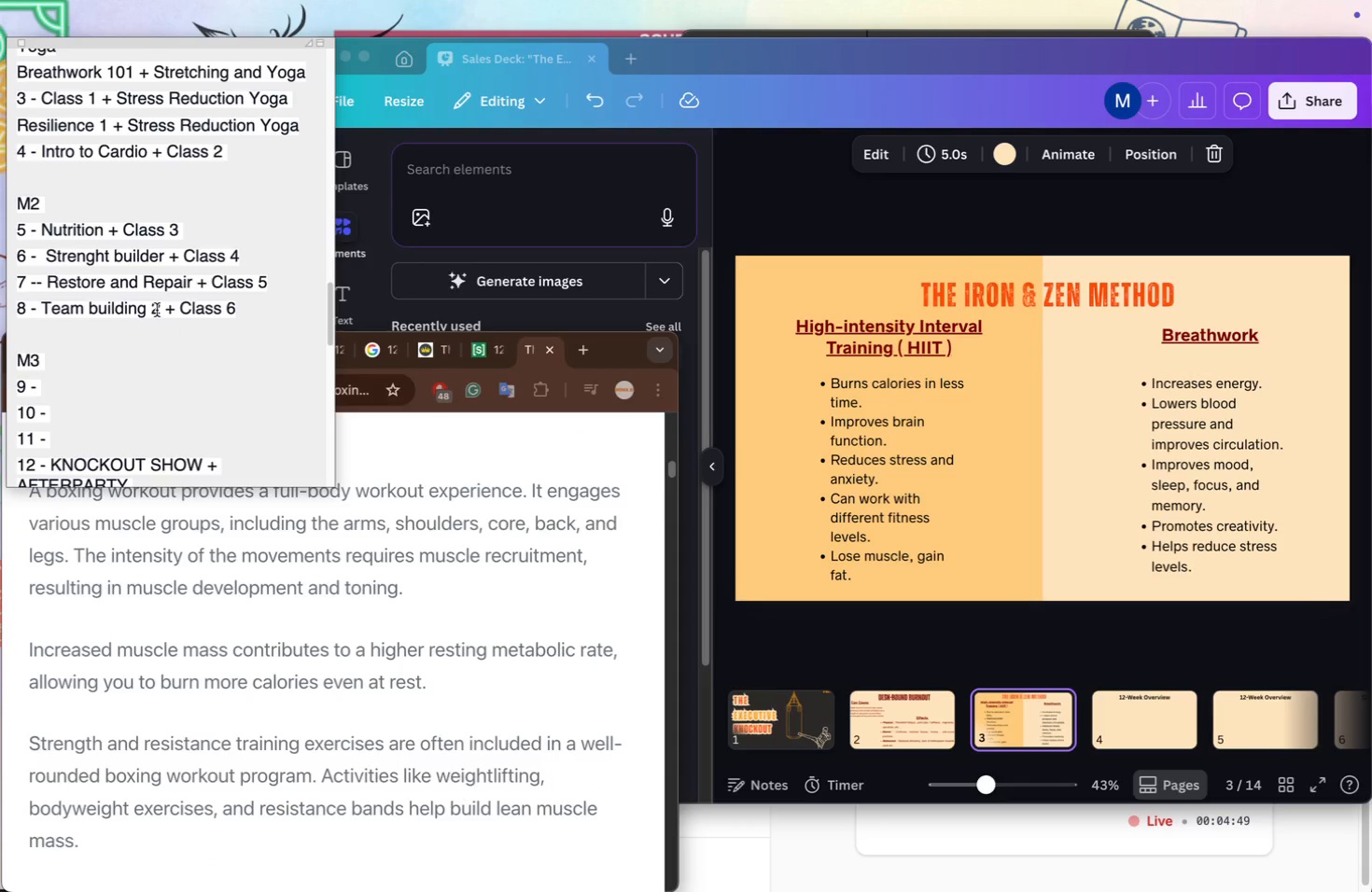 
scroll: coordinate [156, 308], scroll_direction: up, amount: 15.0
 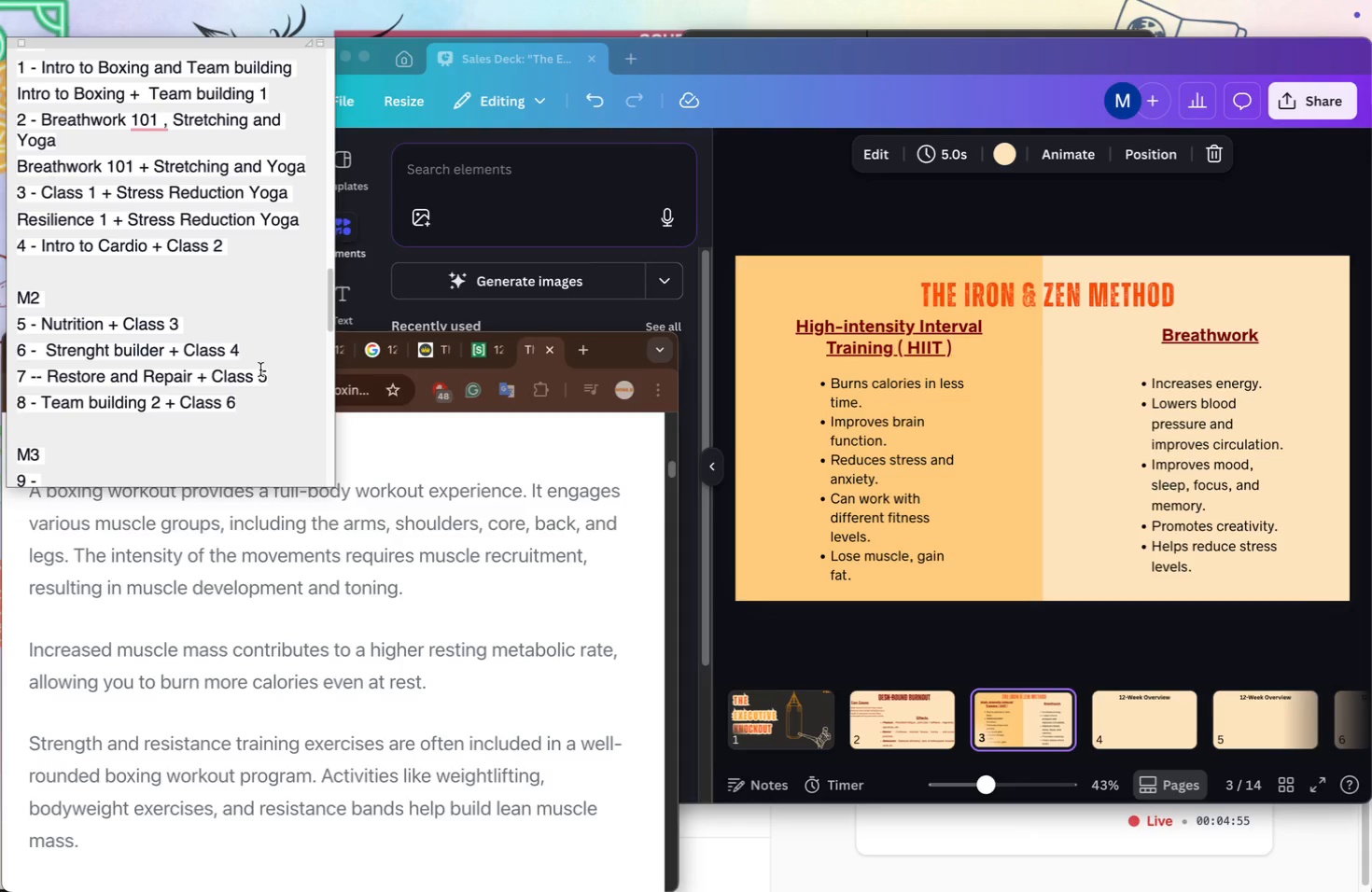 
wait(6.07)
 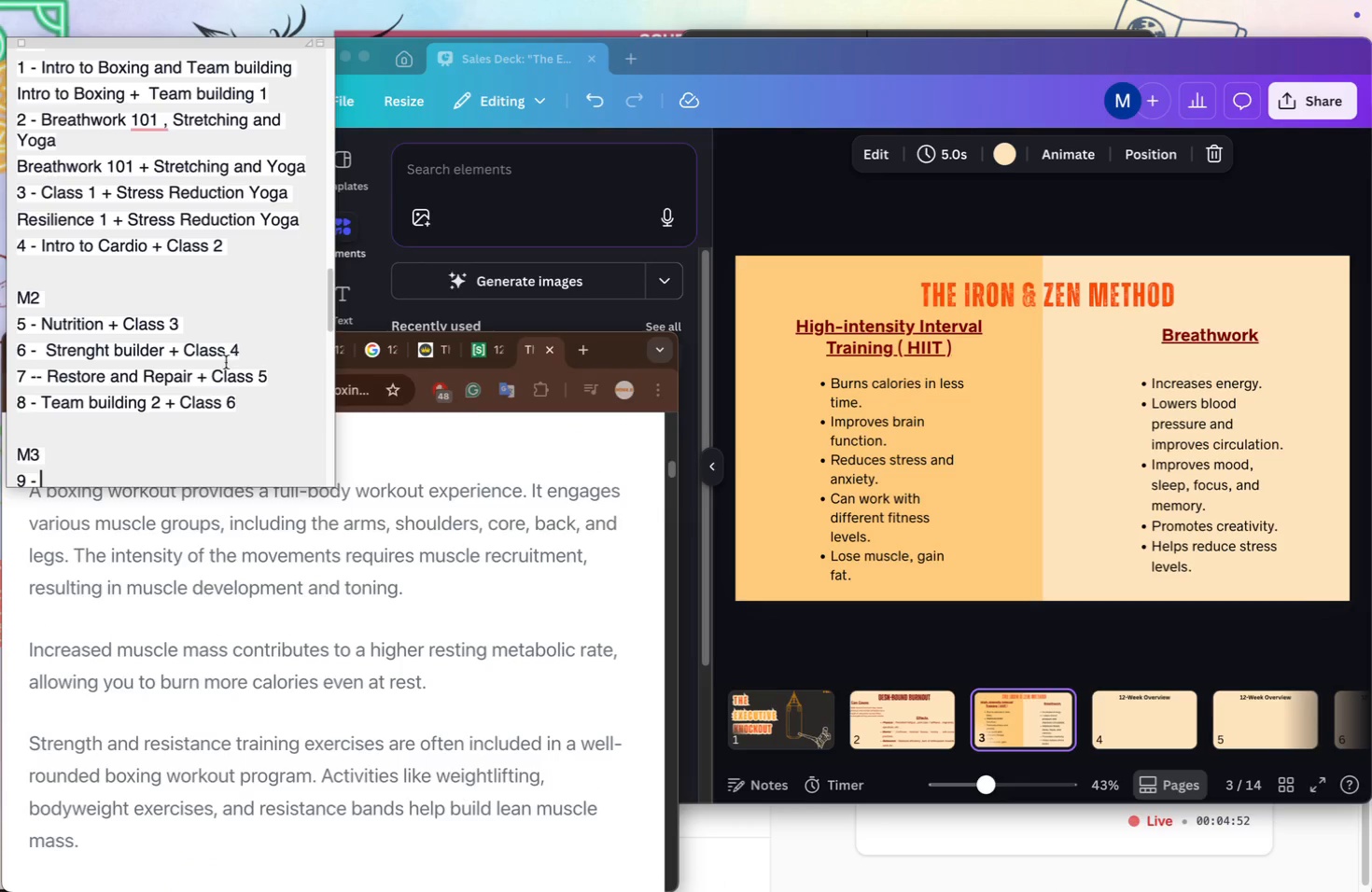 
left_click_drag(start_coordinate=[267, 379], to_coordinate=[49, 380])
 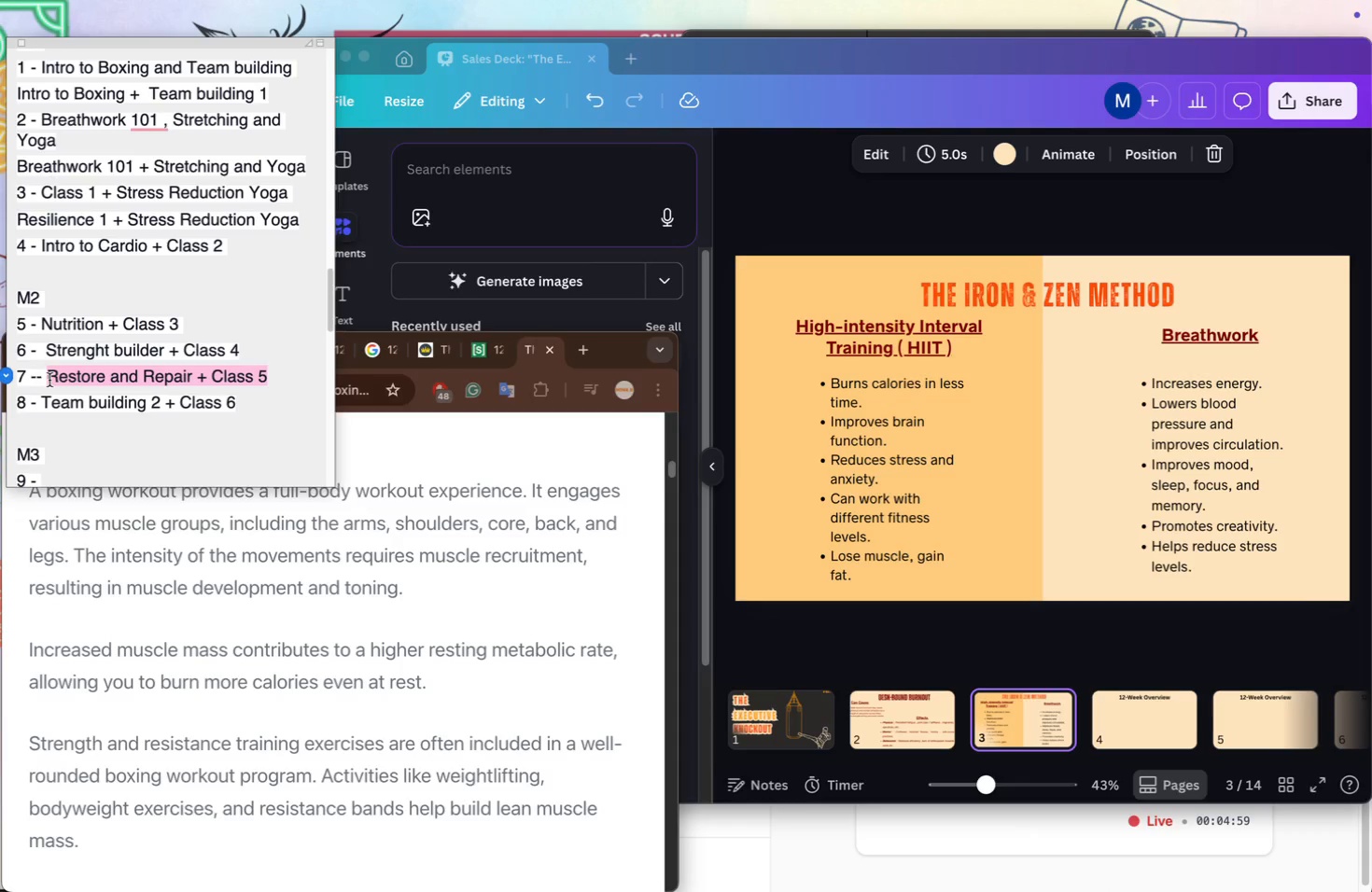 
key(Meta+CommandLeft)
 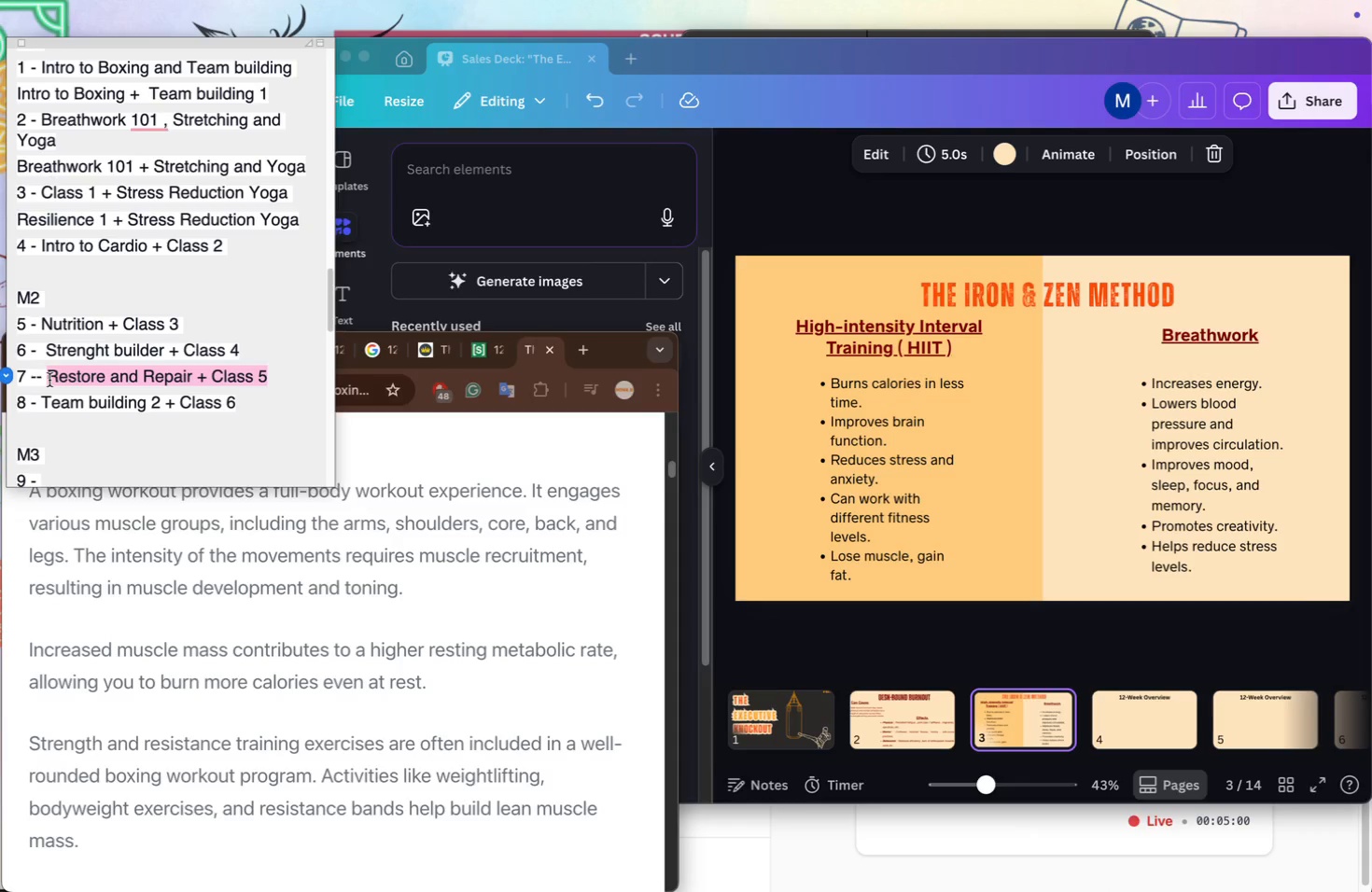 
key(Meta+C)
 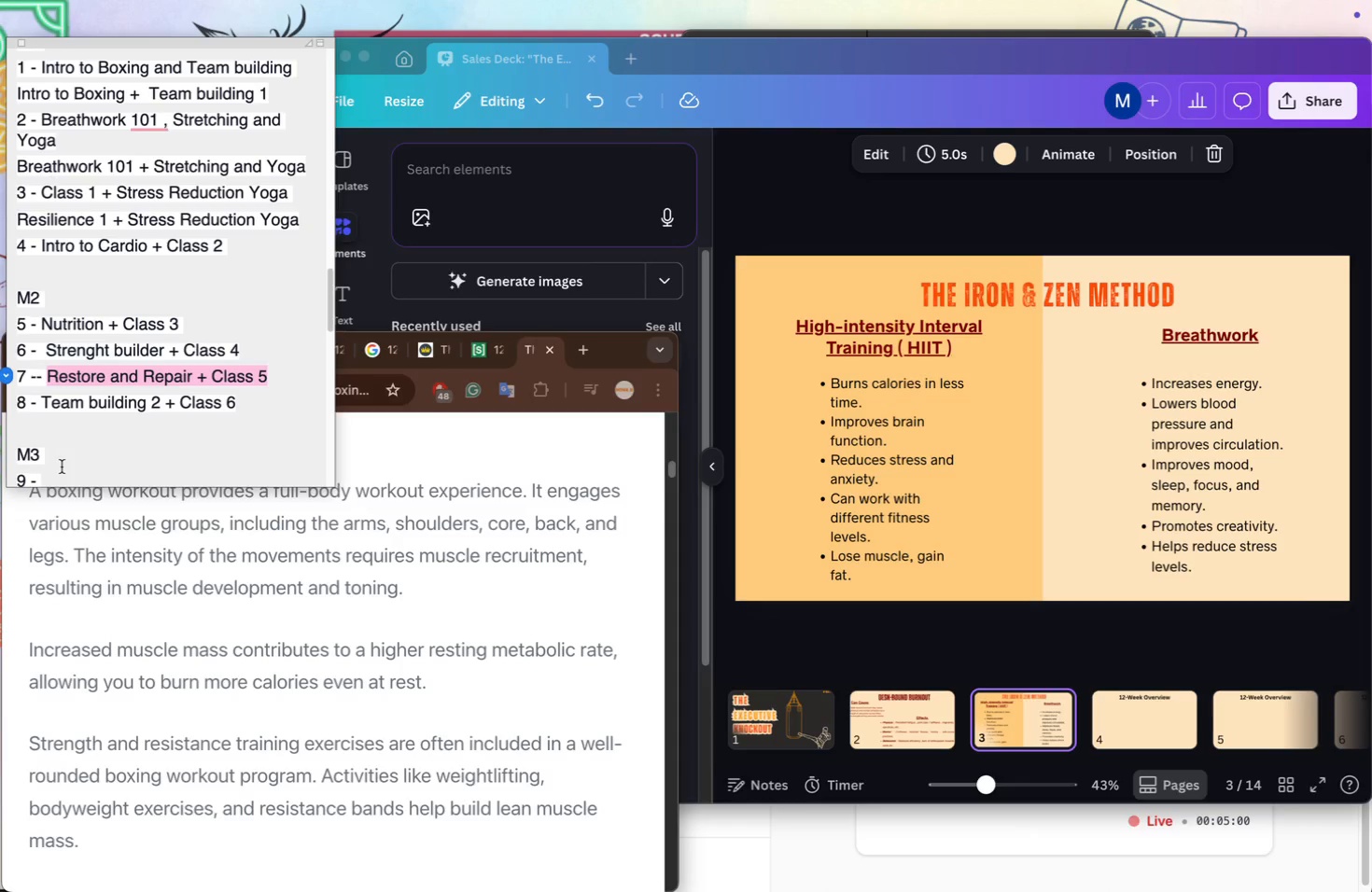 
scroll: coordinate [62, 467], scroll_direction: down, amount: 12.0
 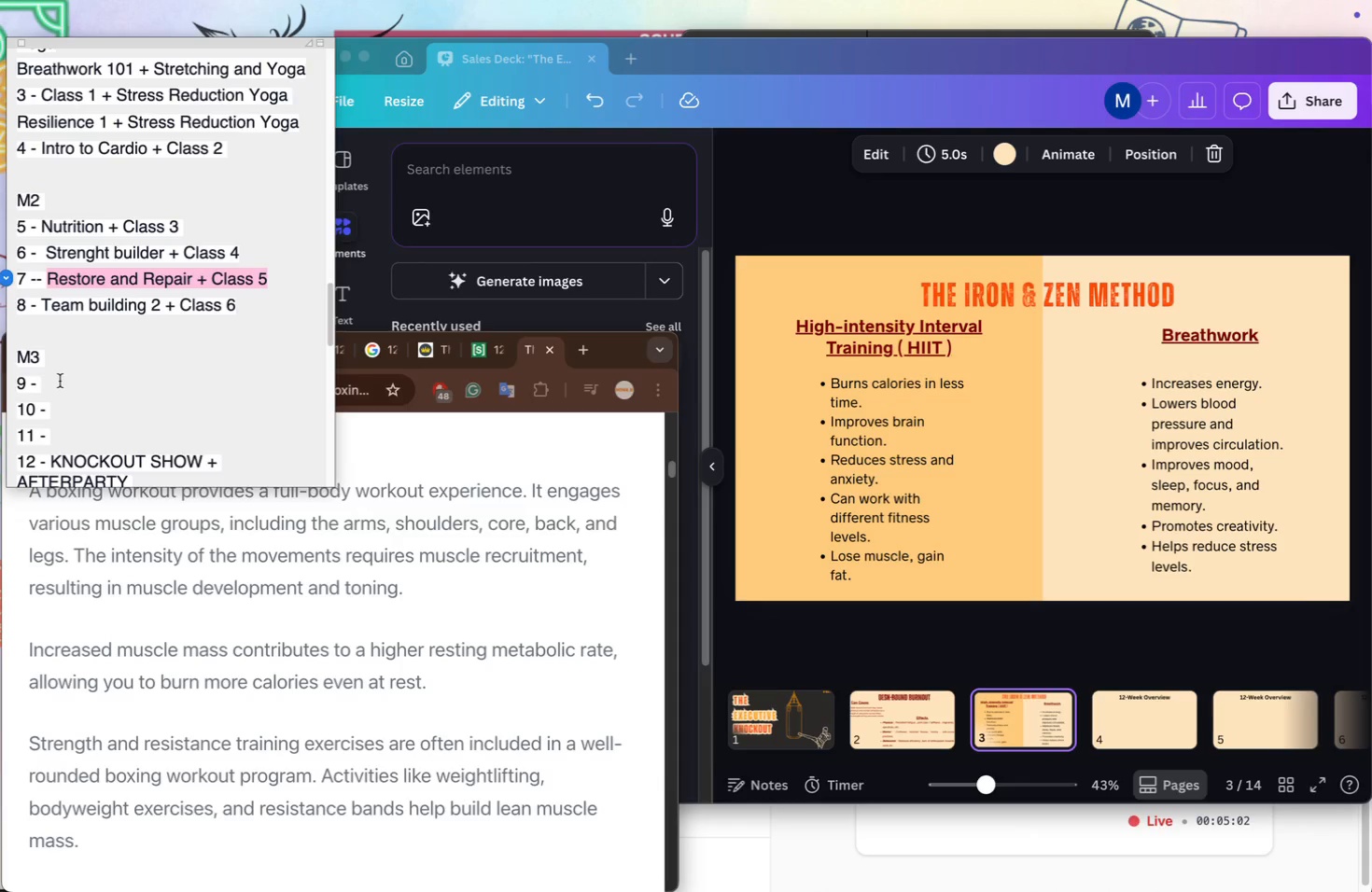 
left_click([60, 382])
 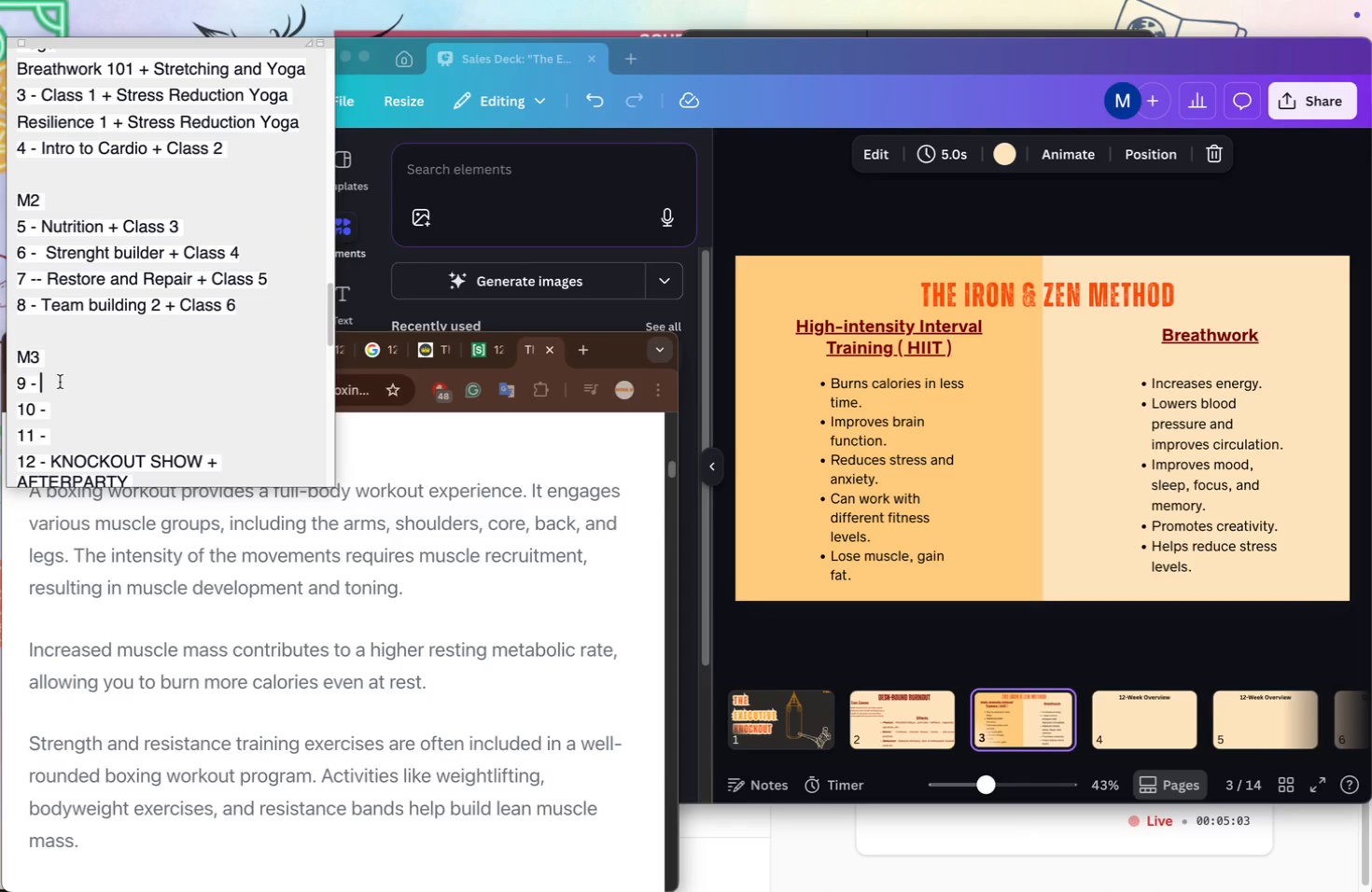 
key(Meta+V)
 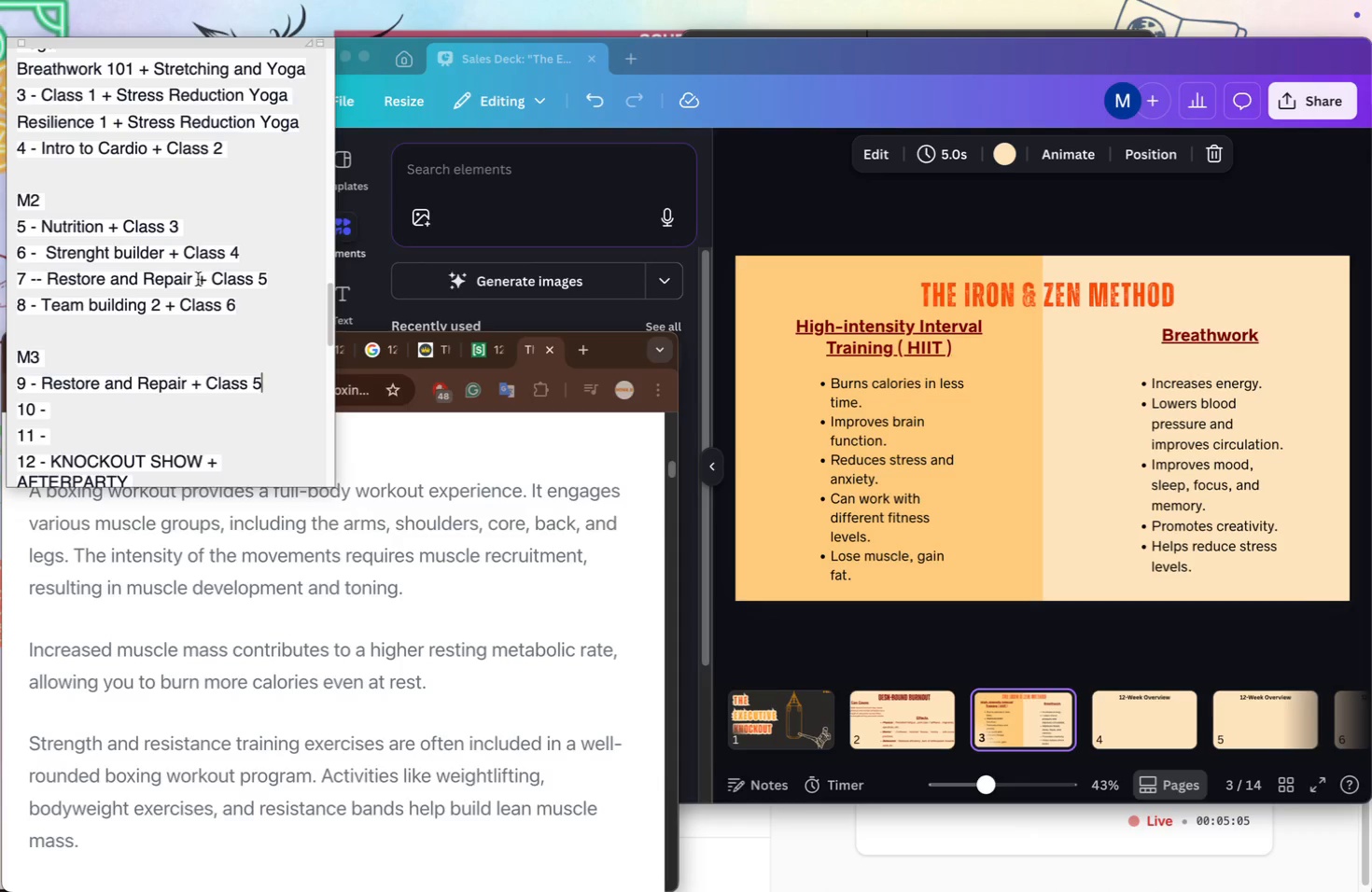 
left_click([197, 278])
 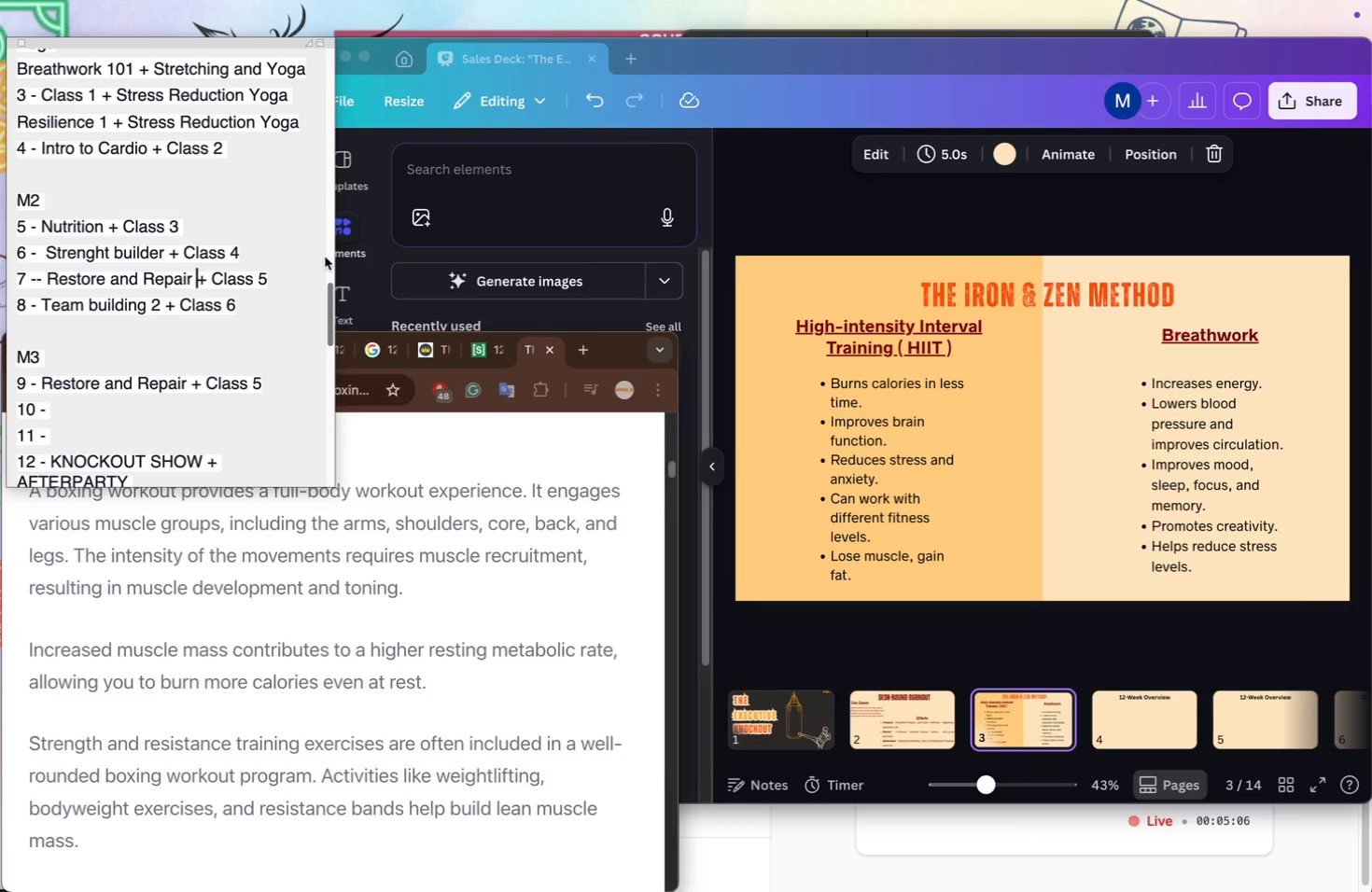 
key(1)
 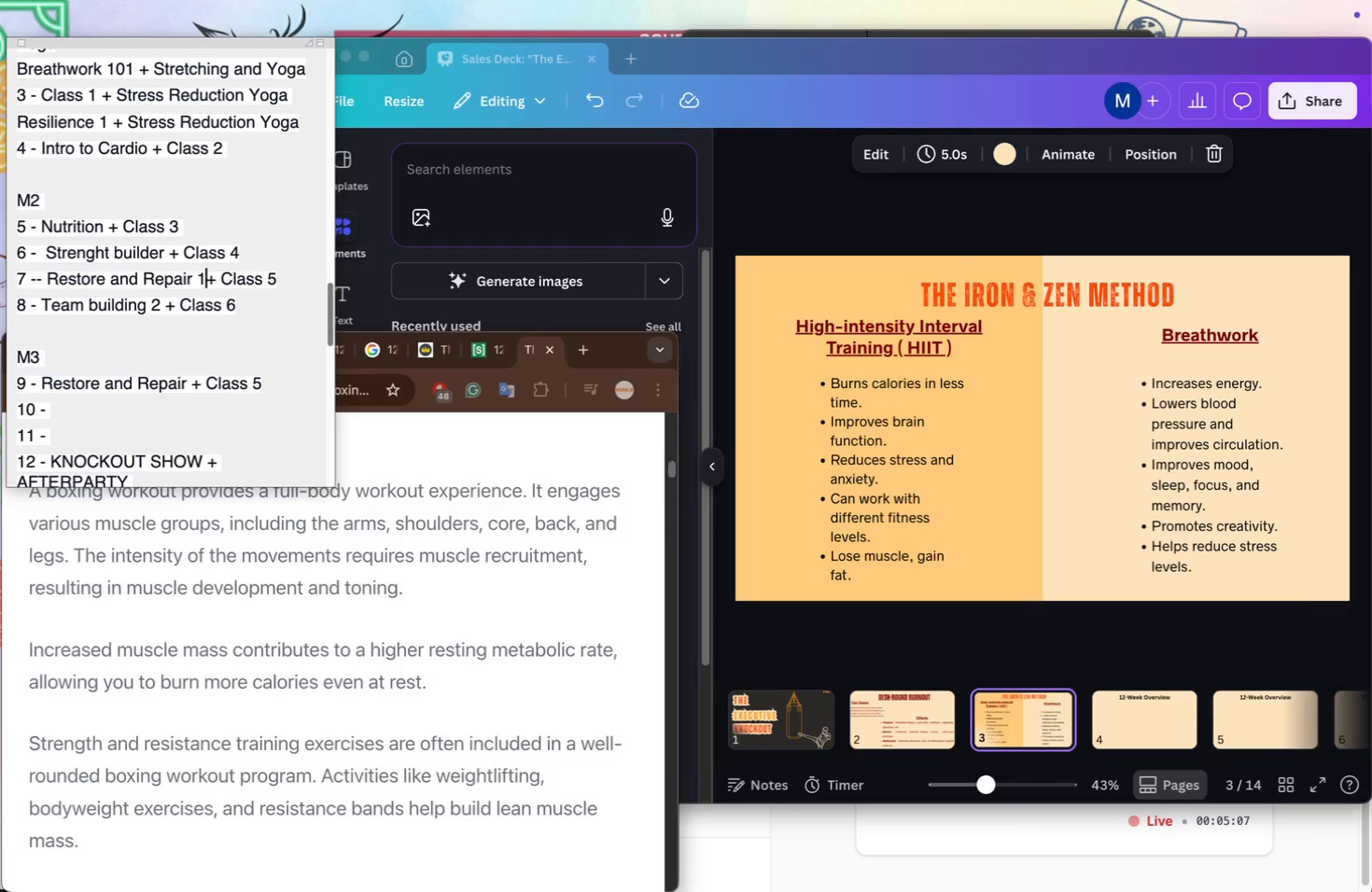 
key(Space)
 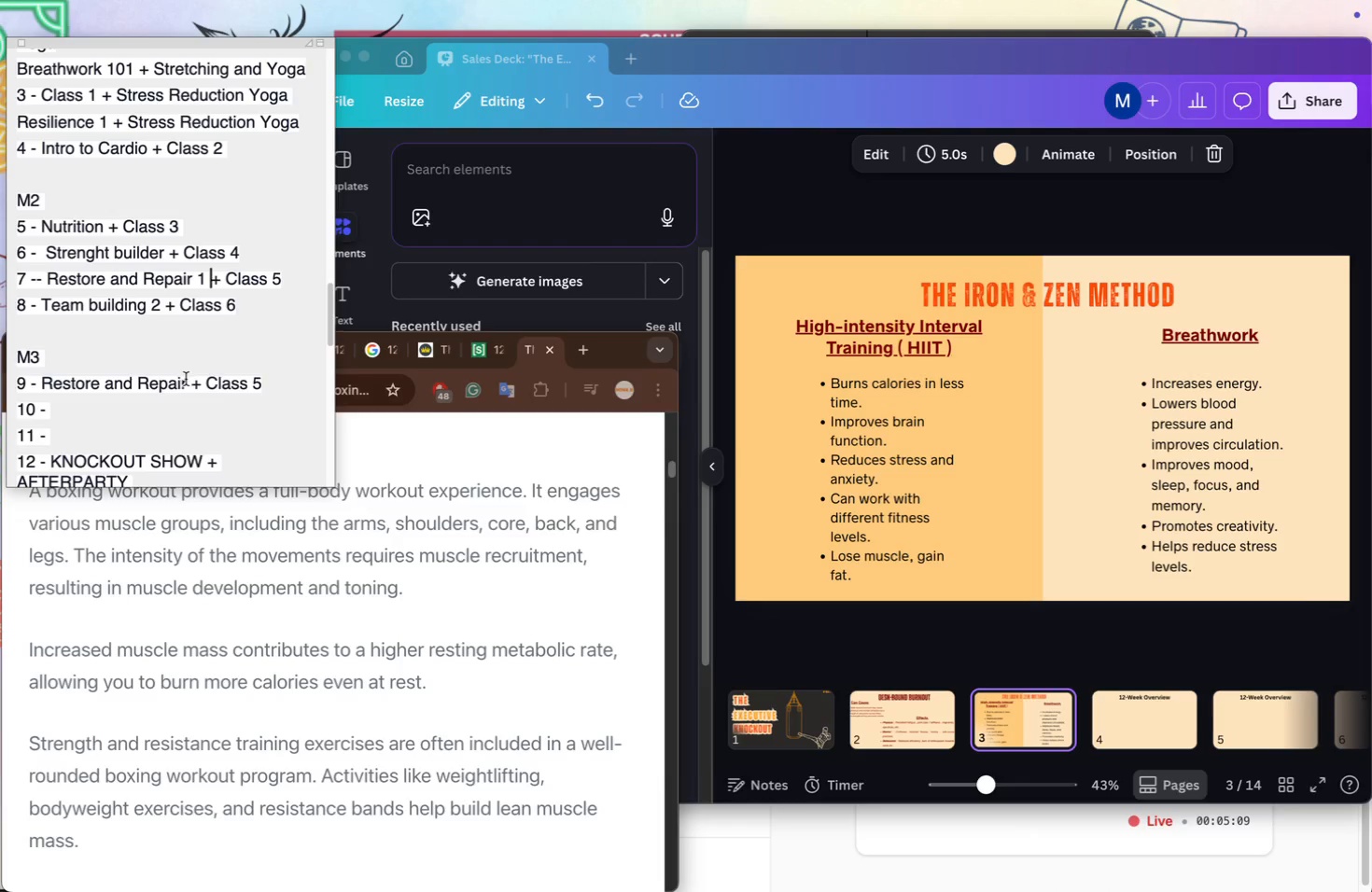 
left_click([191, 383])
 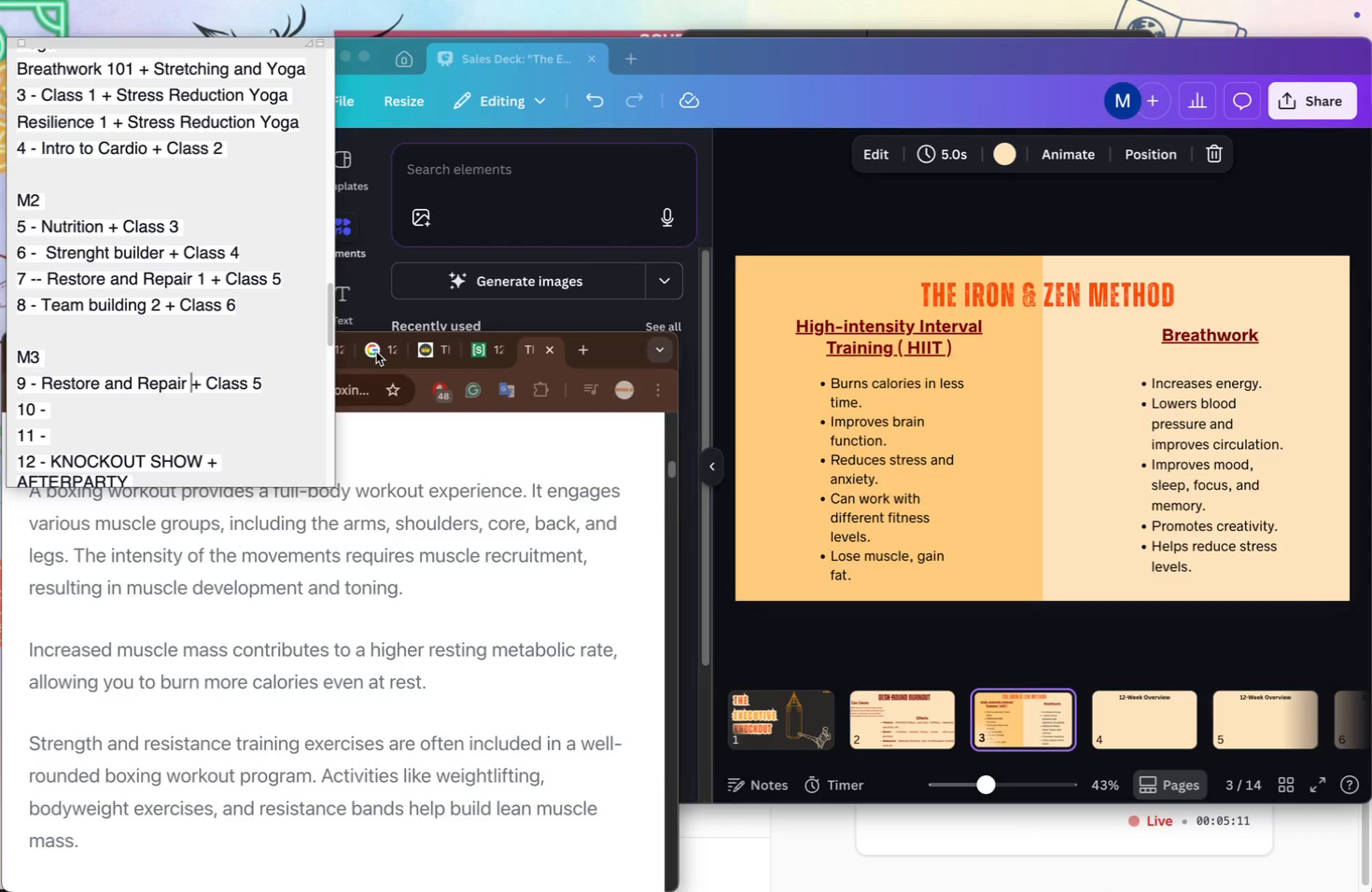 
key(2)